 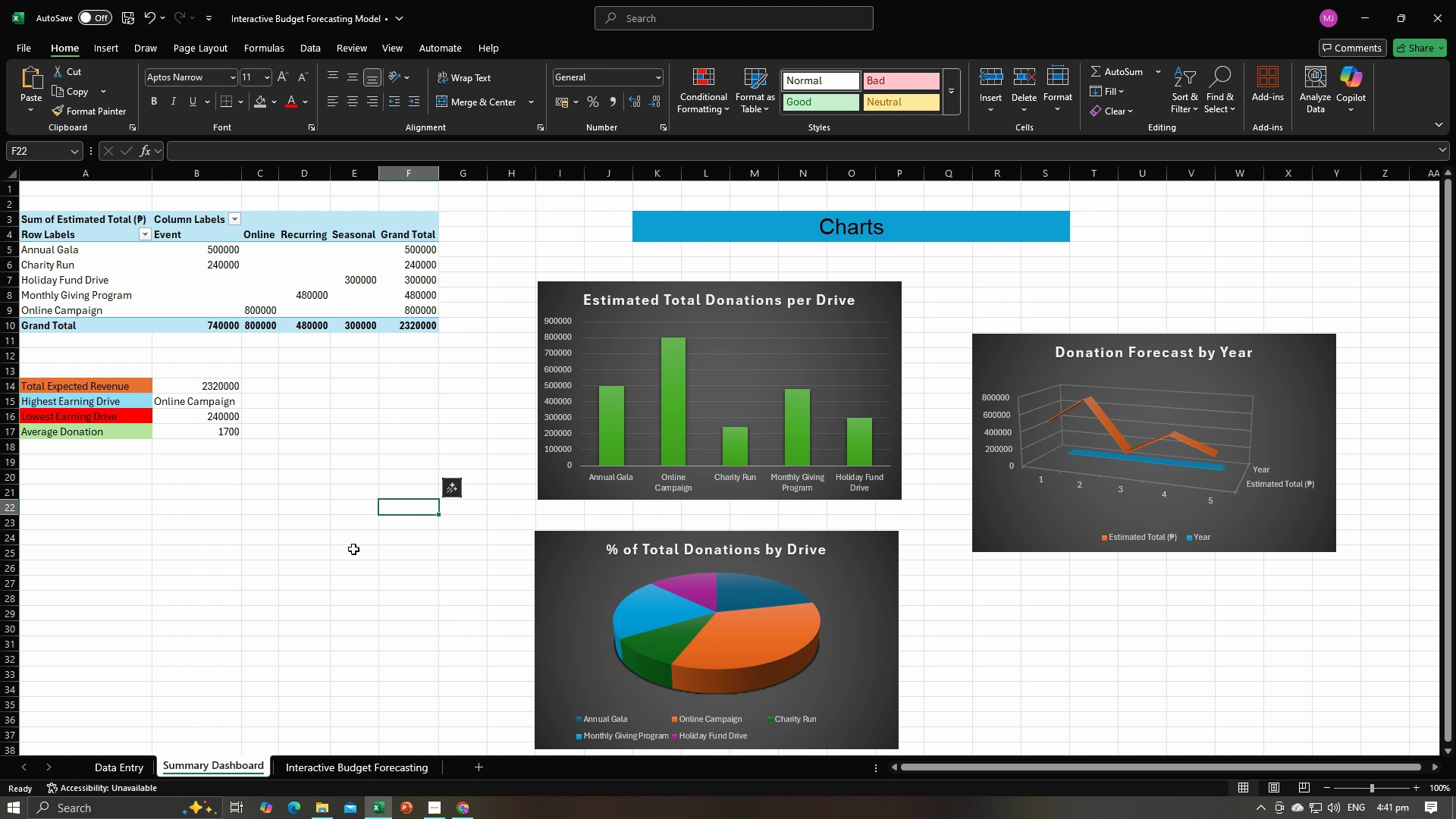 
left_click([399, 464])
 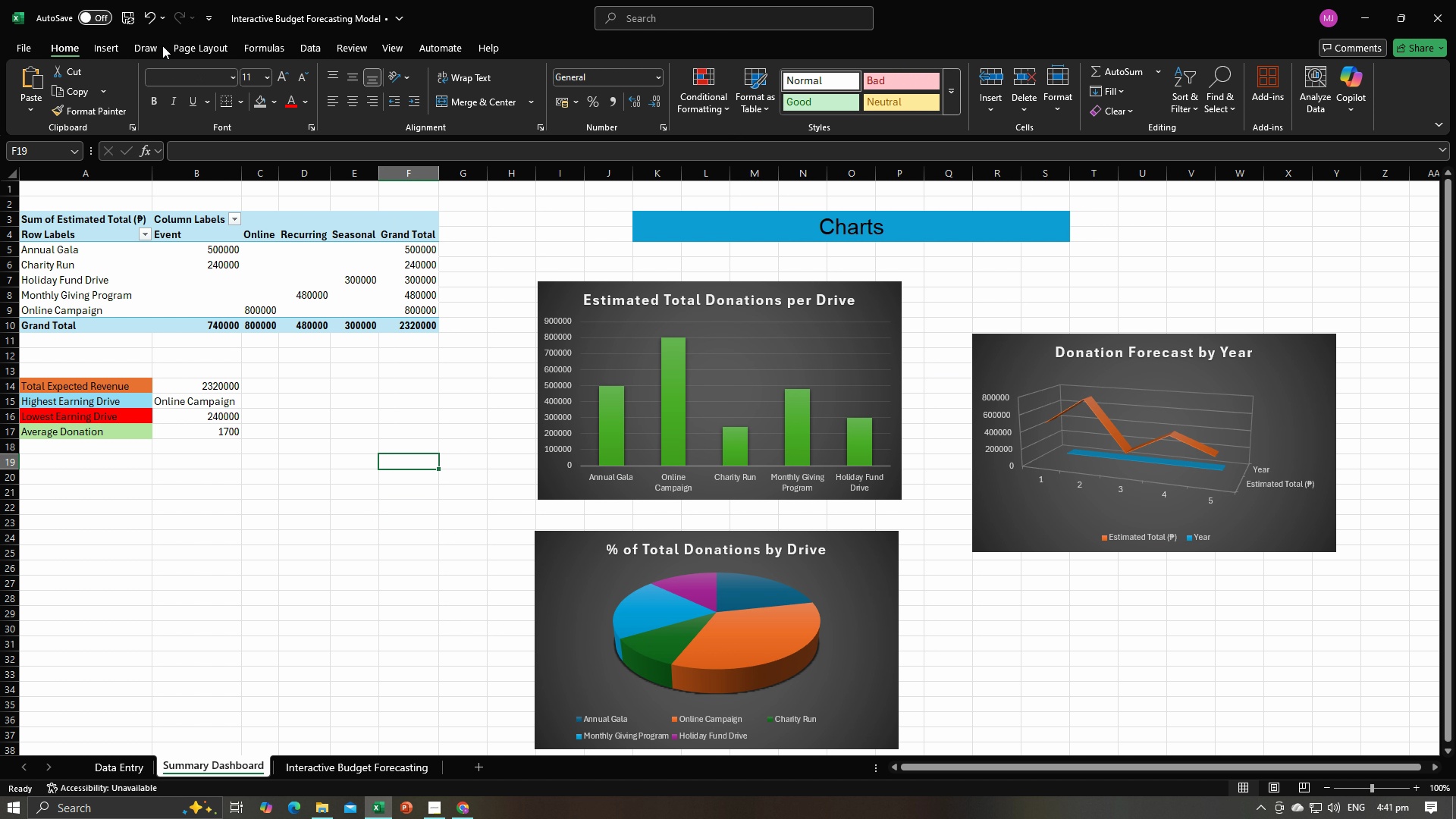 
left_click([109, 51])
 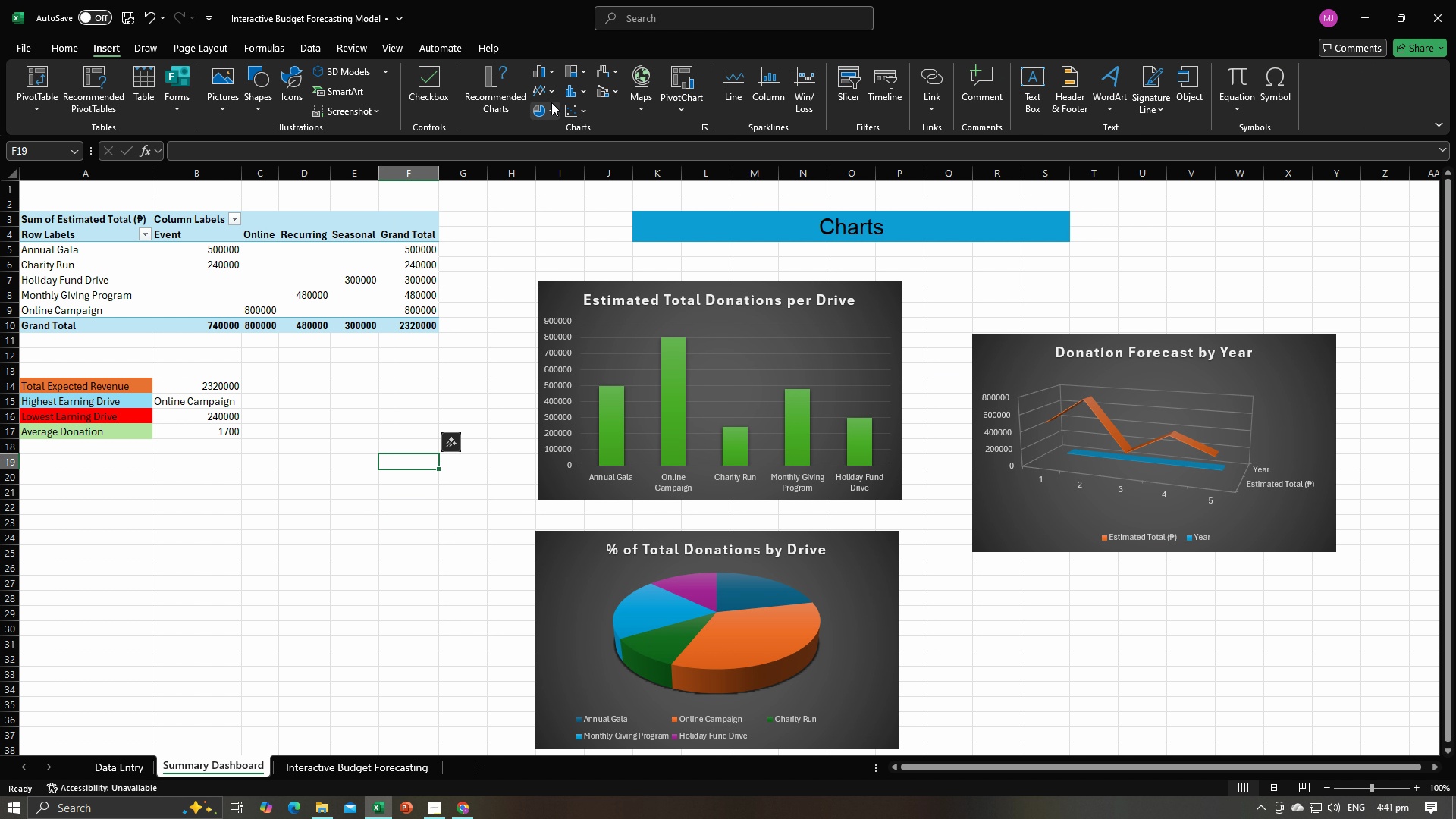 
left_click([551, 104])
 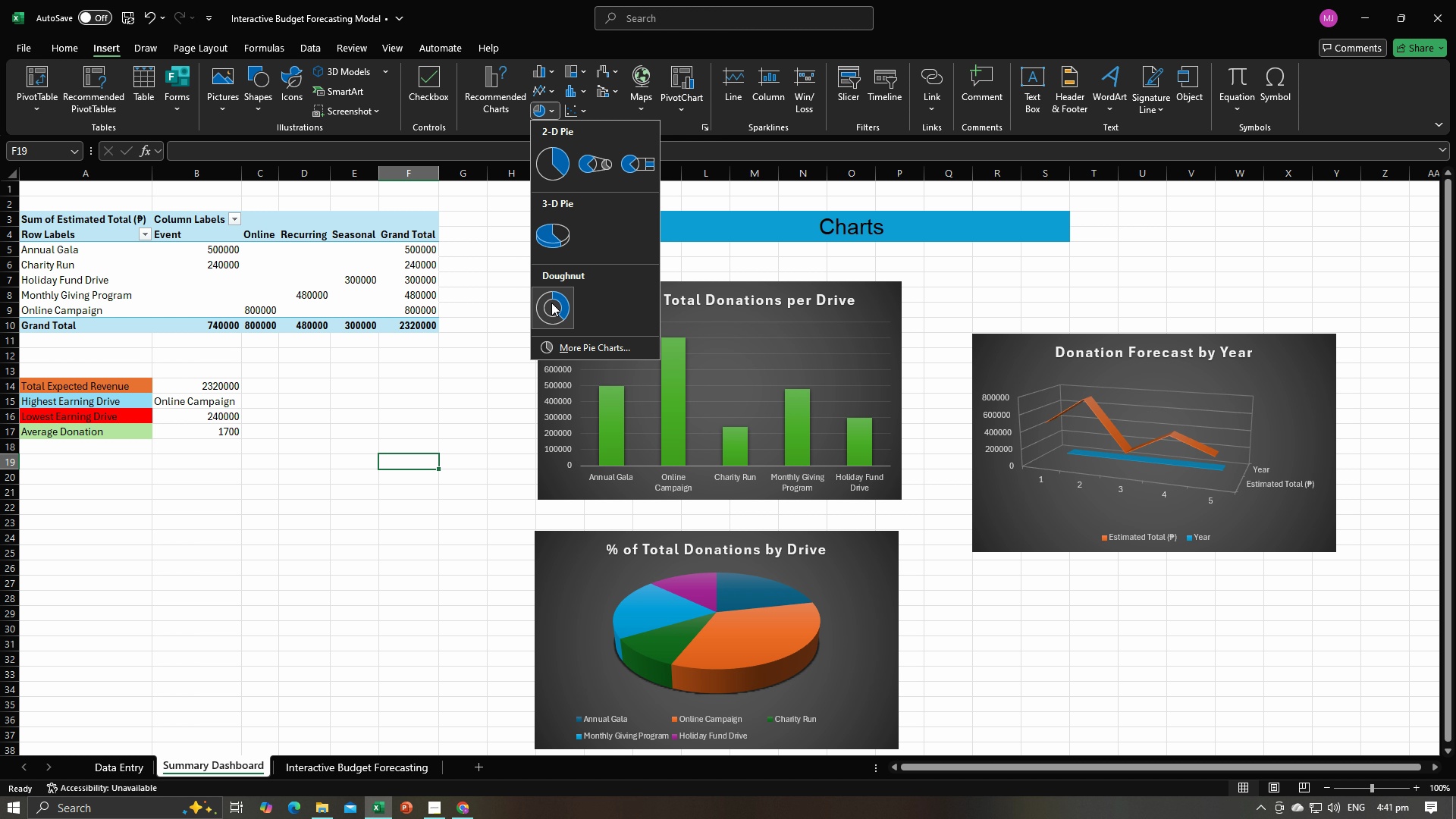 
left_click([551, 303])
 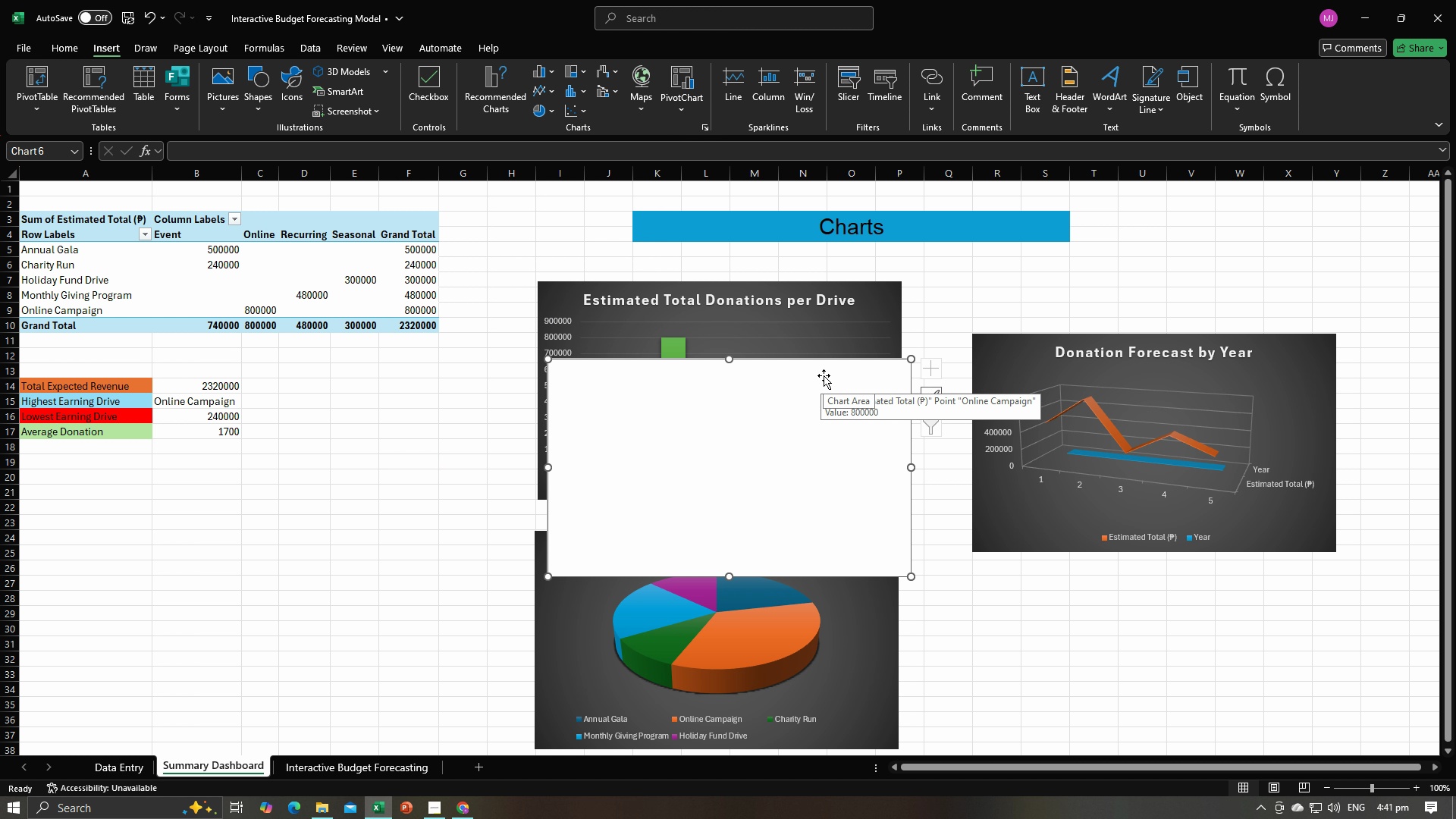 
left_click_drag(start_coordinate=[824, 374], to_coordinate=[400, 531])
 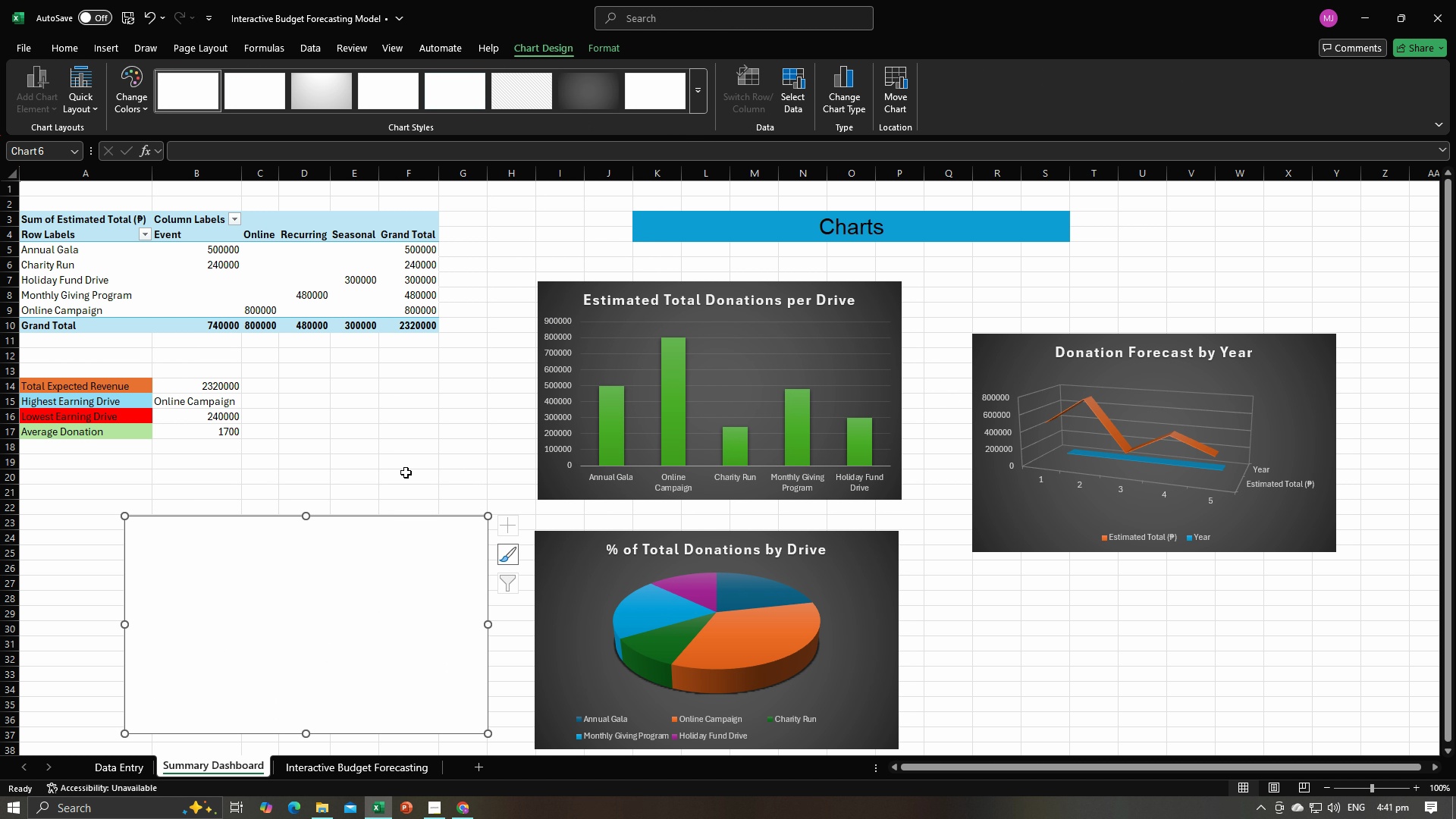 
scroll: coordinate [381, 507], scroll_direction: down, amount: 5.0
 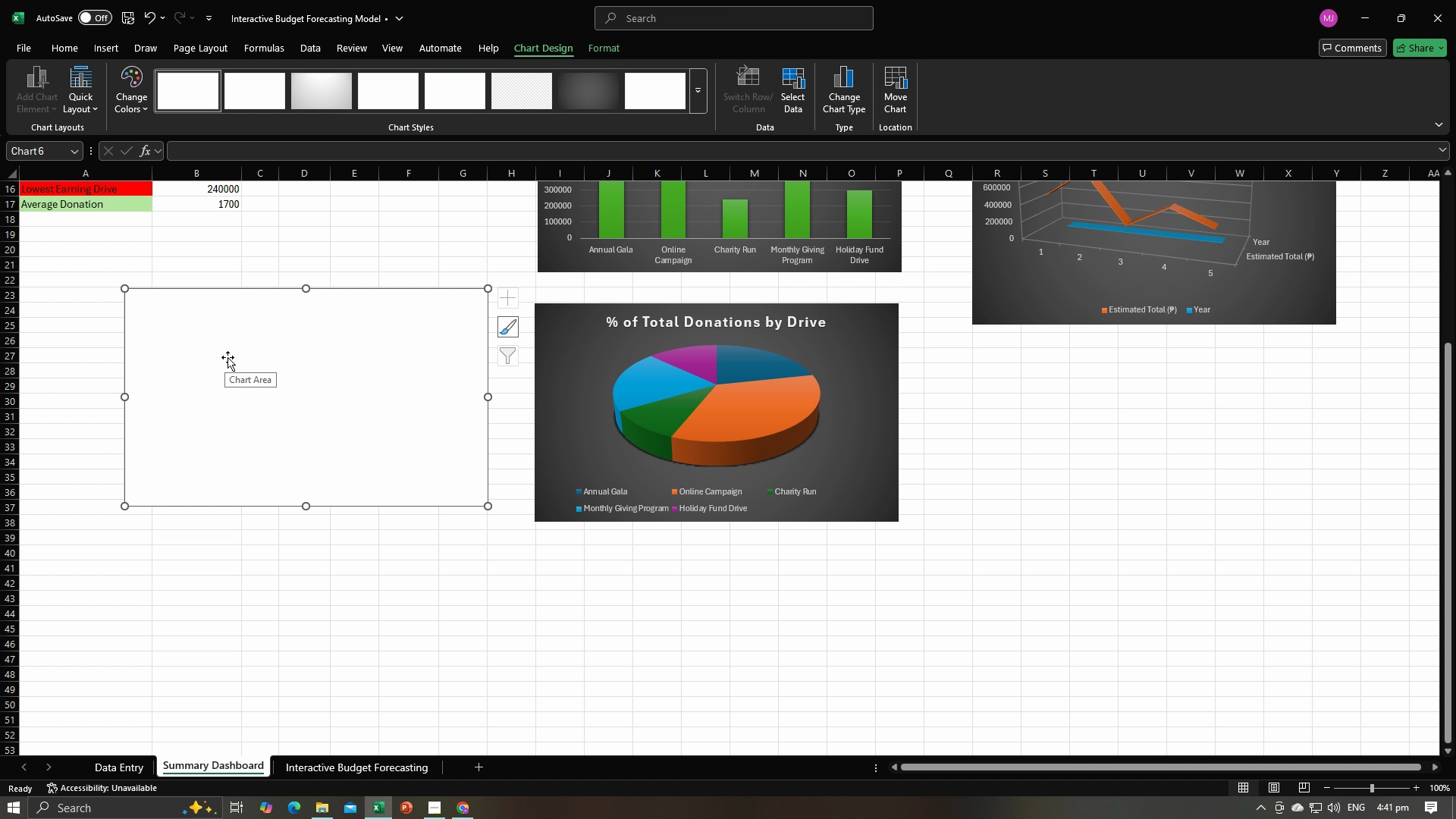 
wait(8.38)
 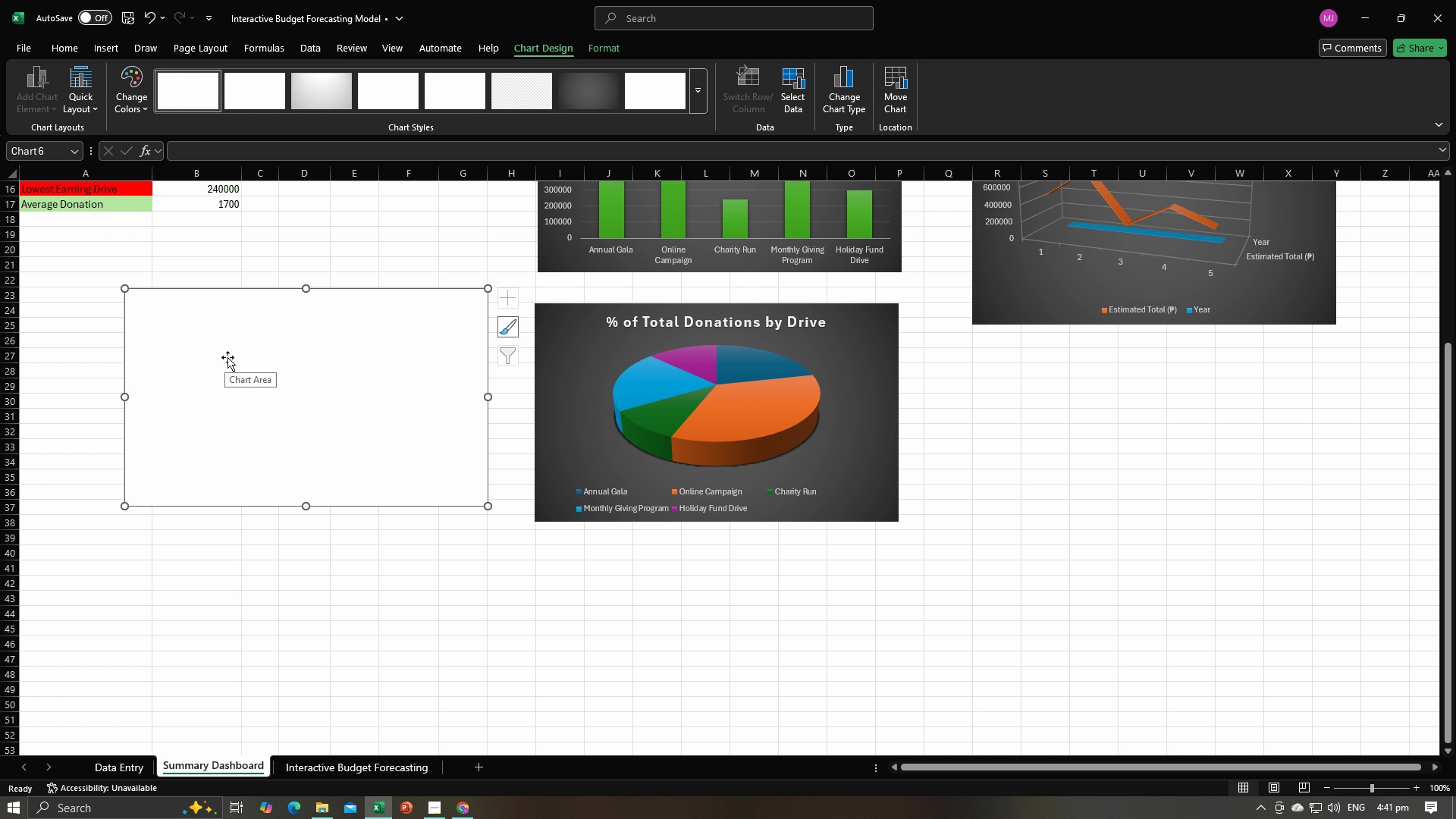 
left_click([121, 555])
 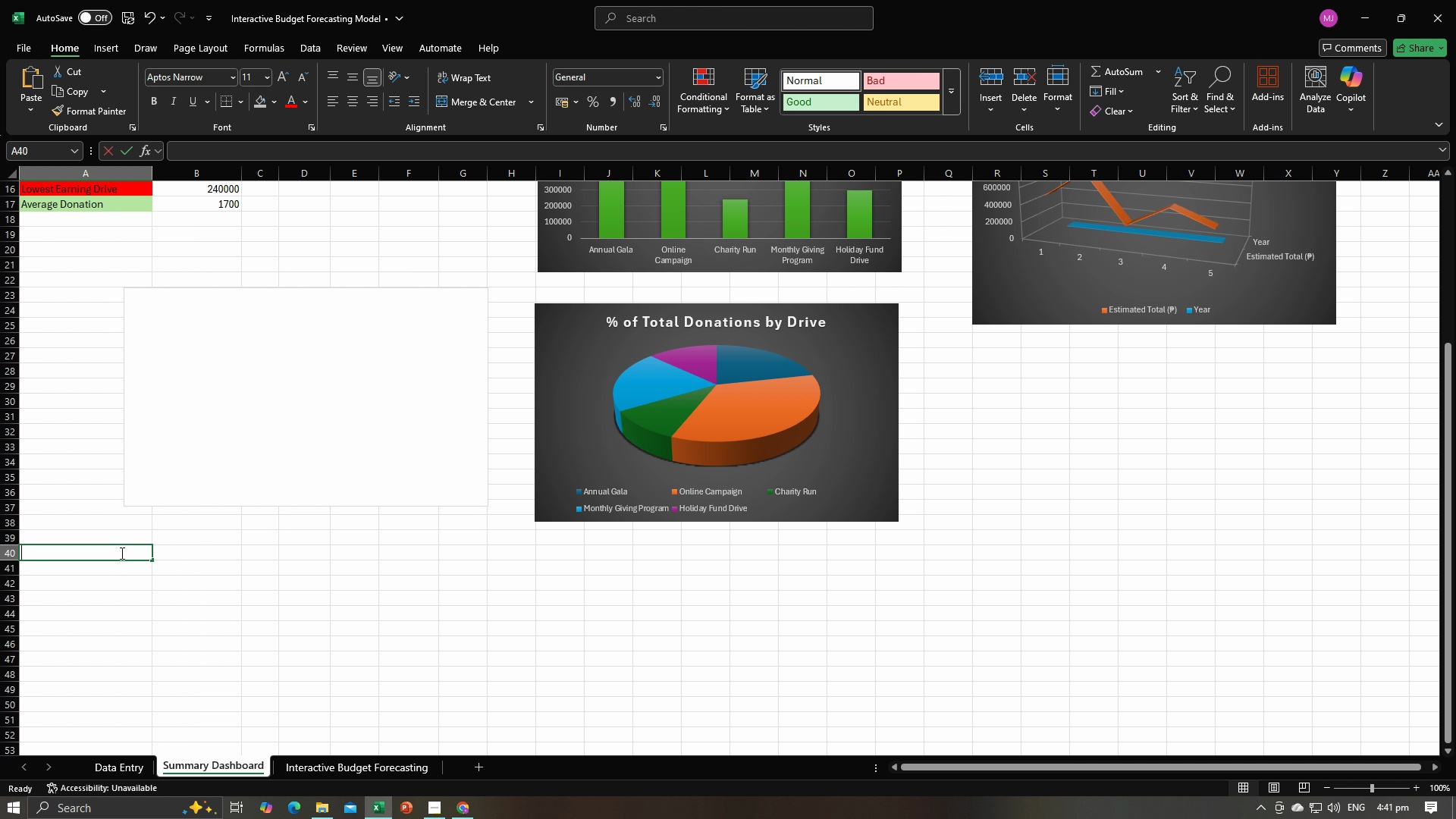 
type(Projecr)
key(Backspace)
type(t)
key(Tab)
type(Complete)
key(Tab)
 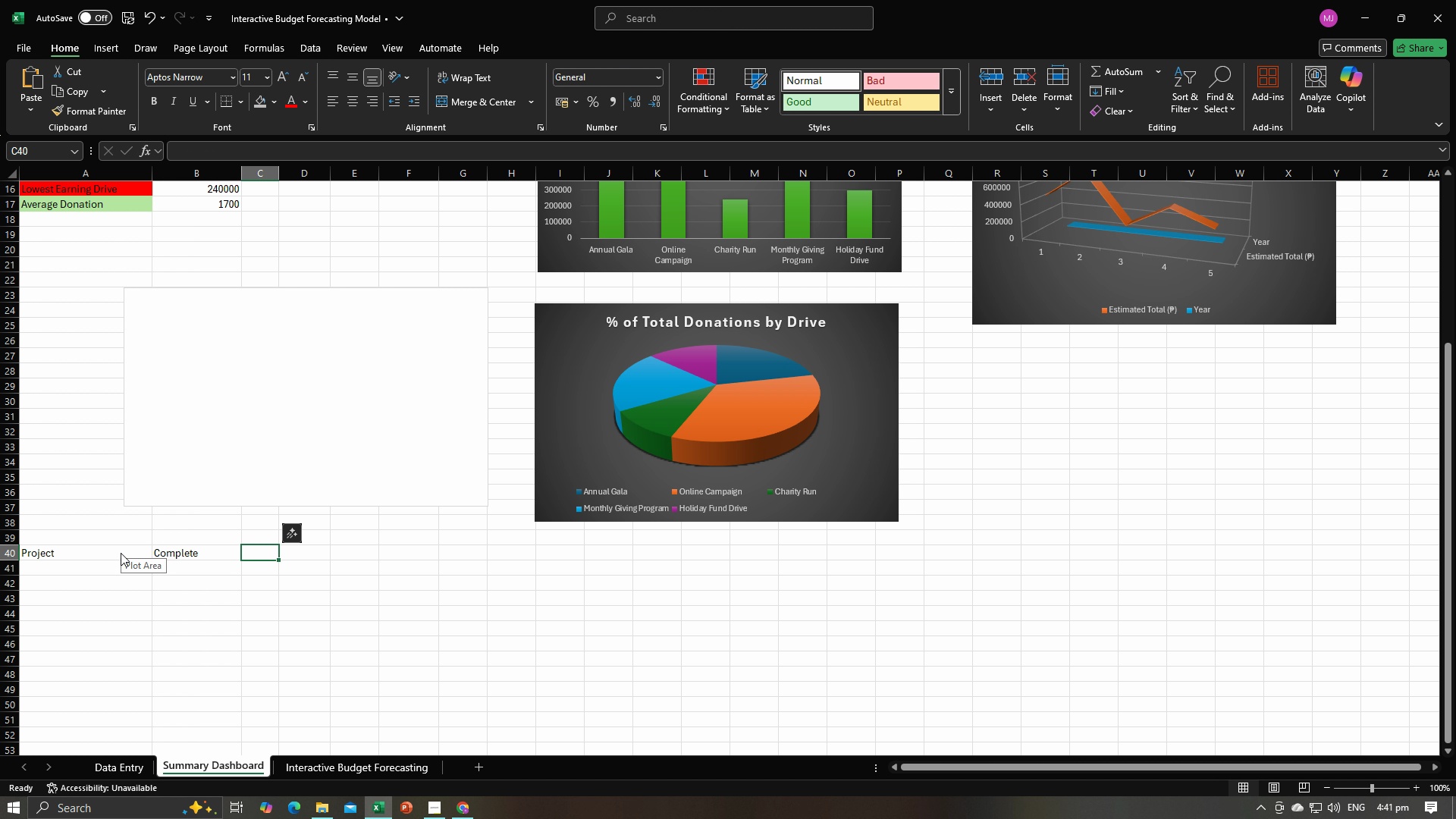 
key(Alt+AltLeft)
 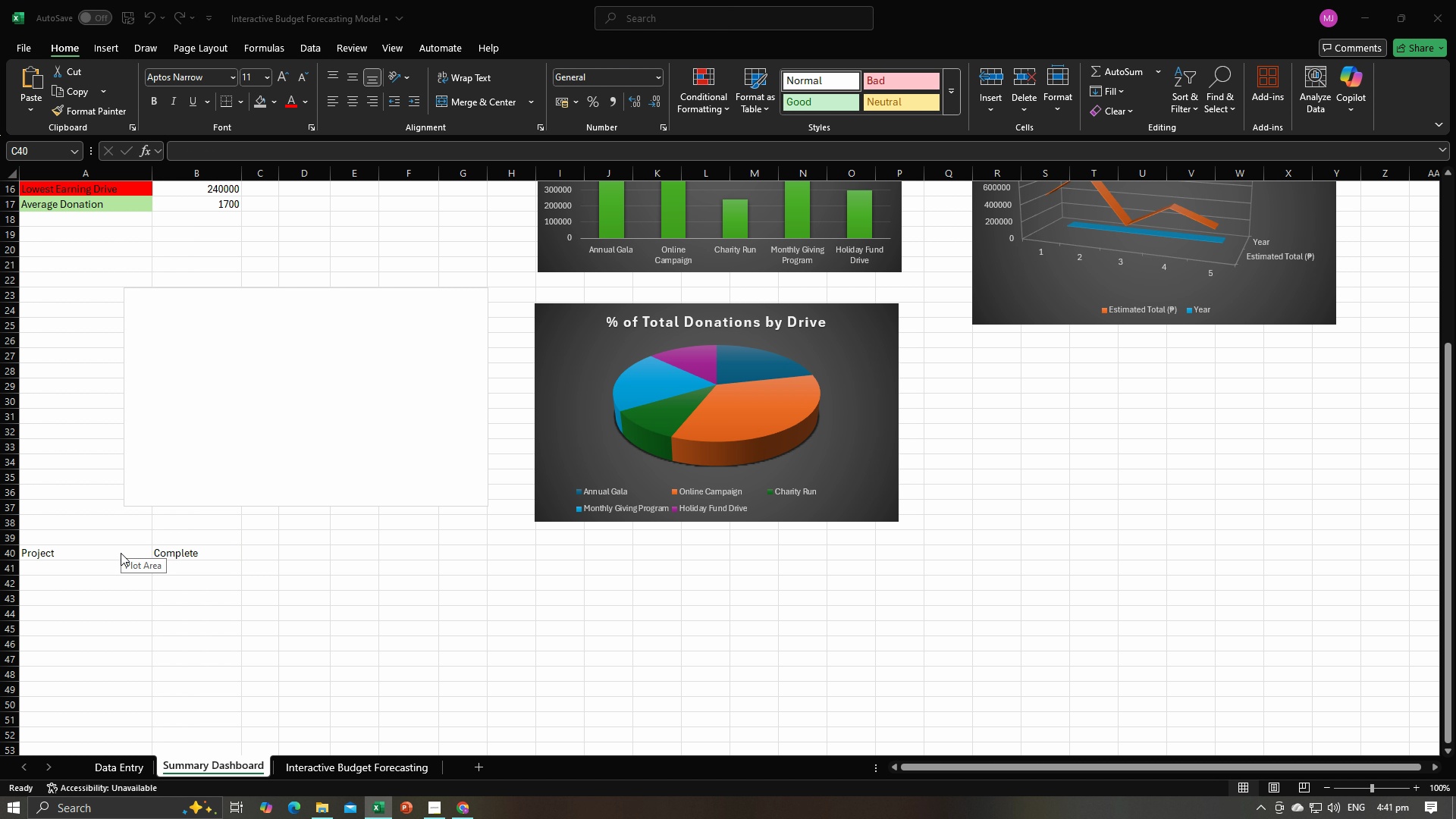 
key(Alt+Tab)
 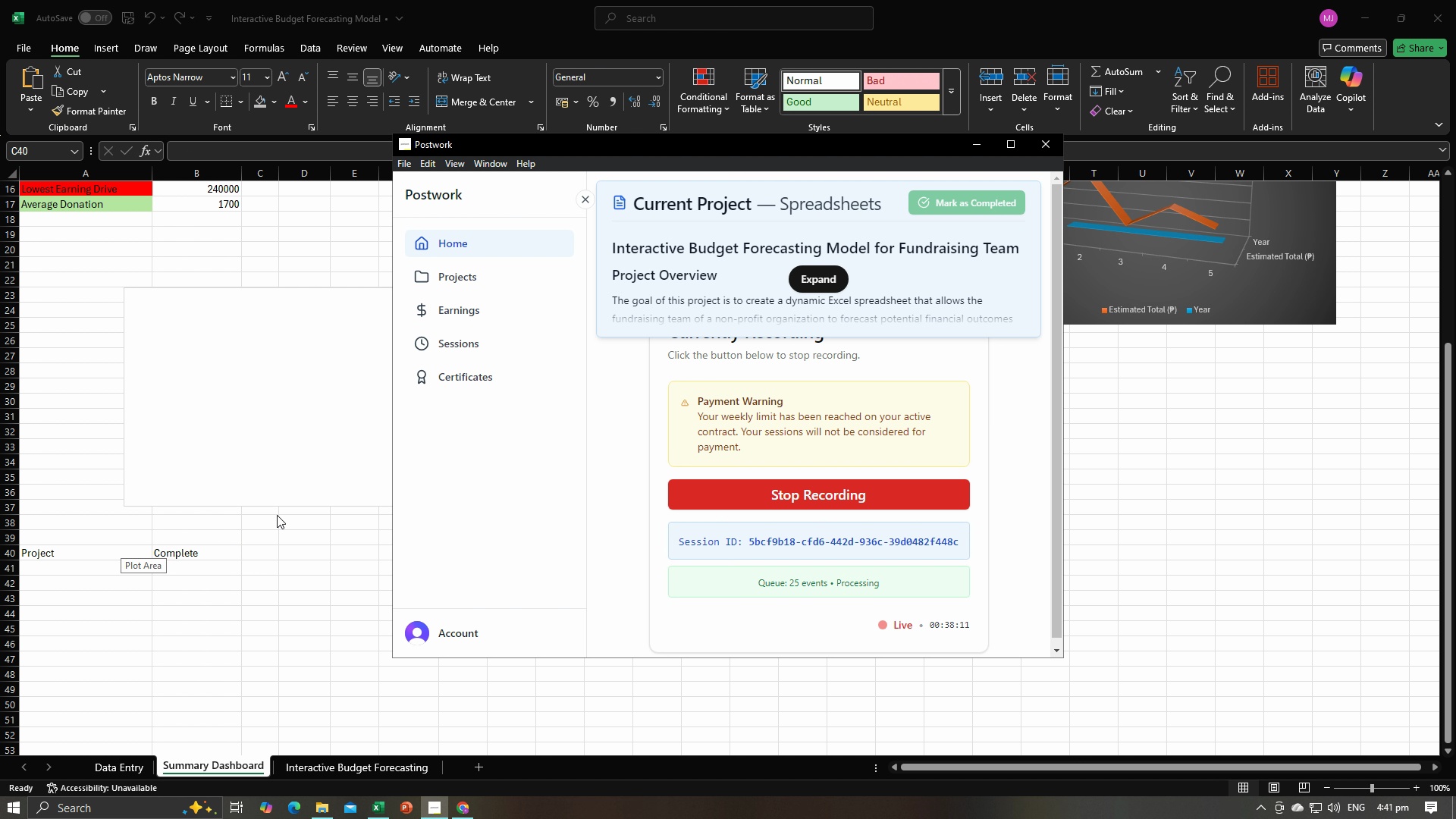 
left_click([275, 526])
 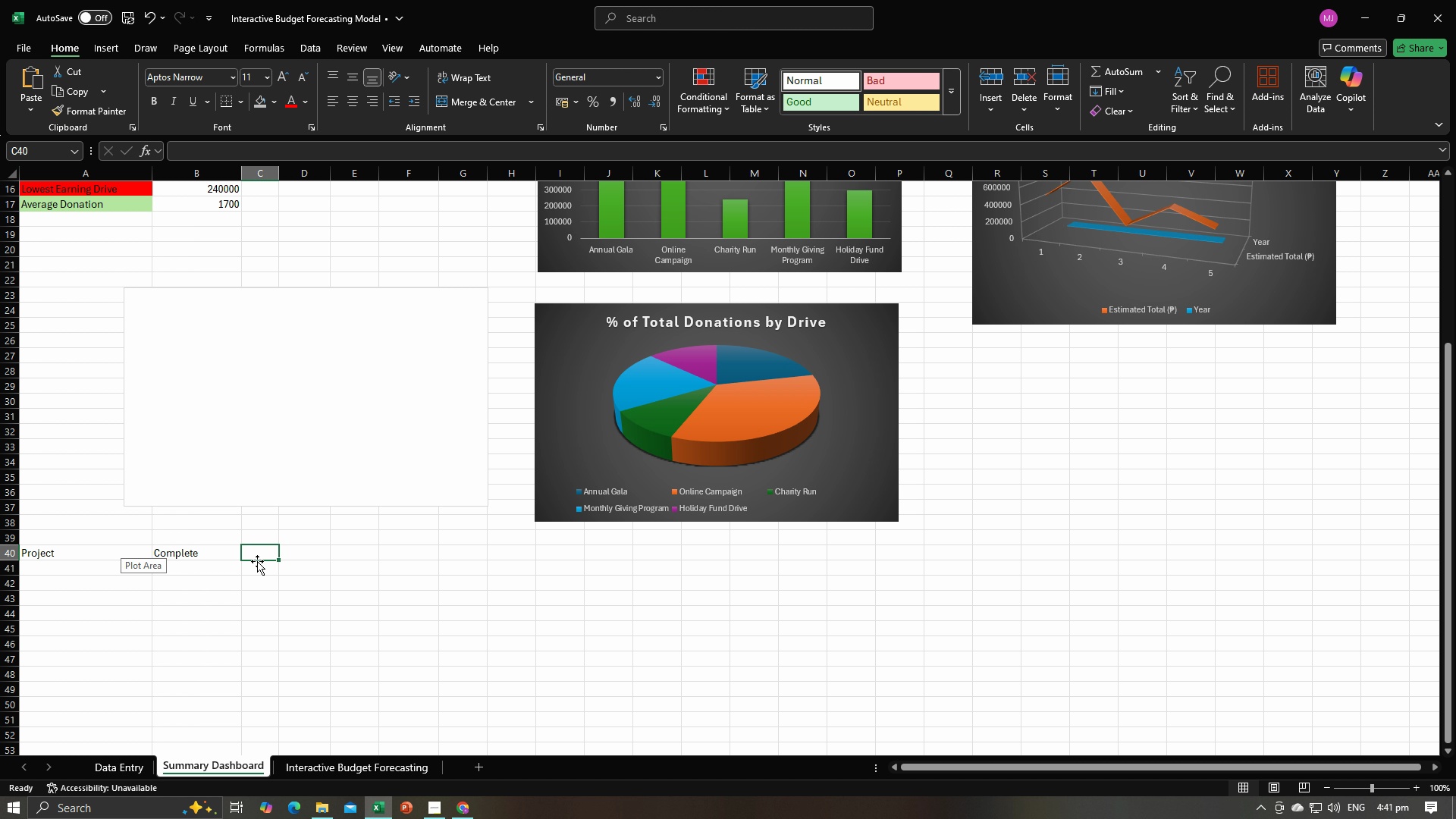 
type(Uncomplete)
 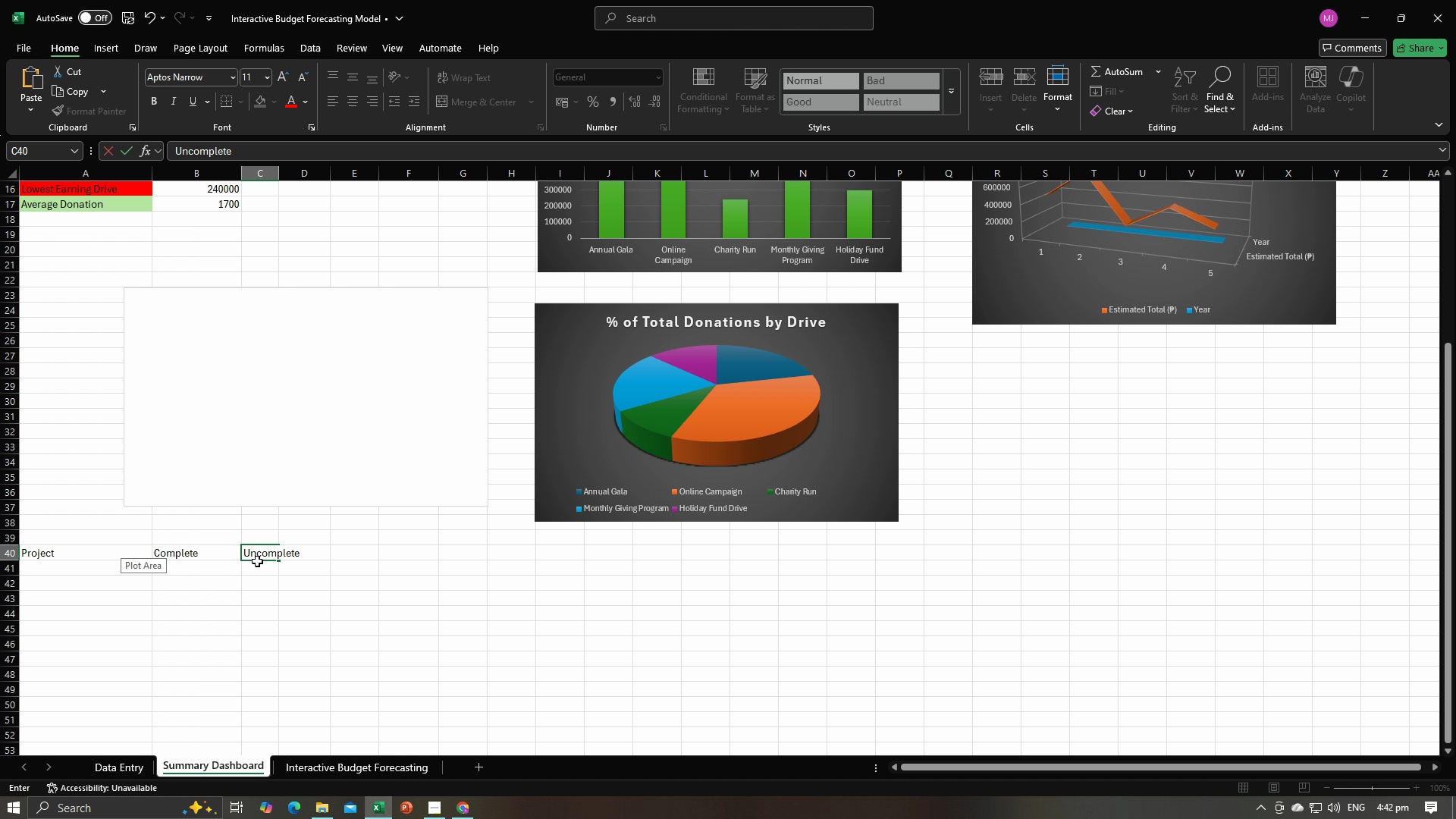 
key(Enter)
 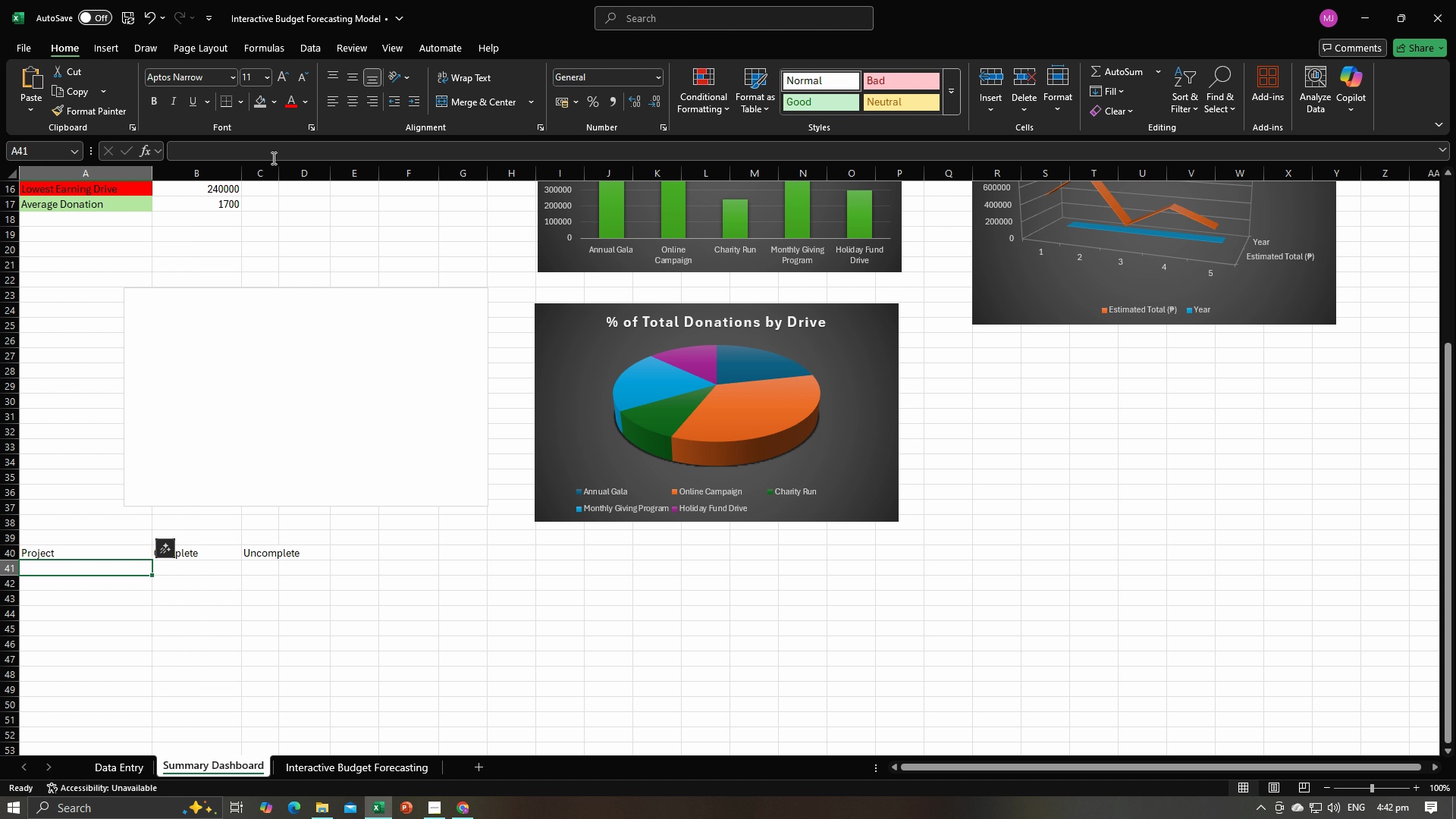 
left_click_drag(start_coordinate=[278, 177], to_coordinate=[325, 185])
 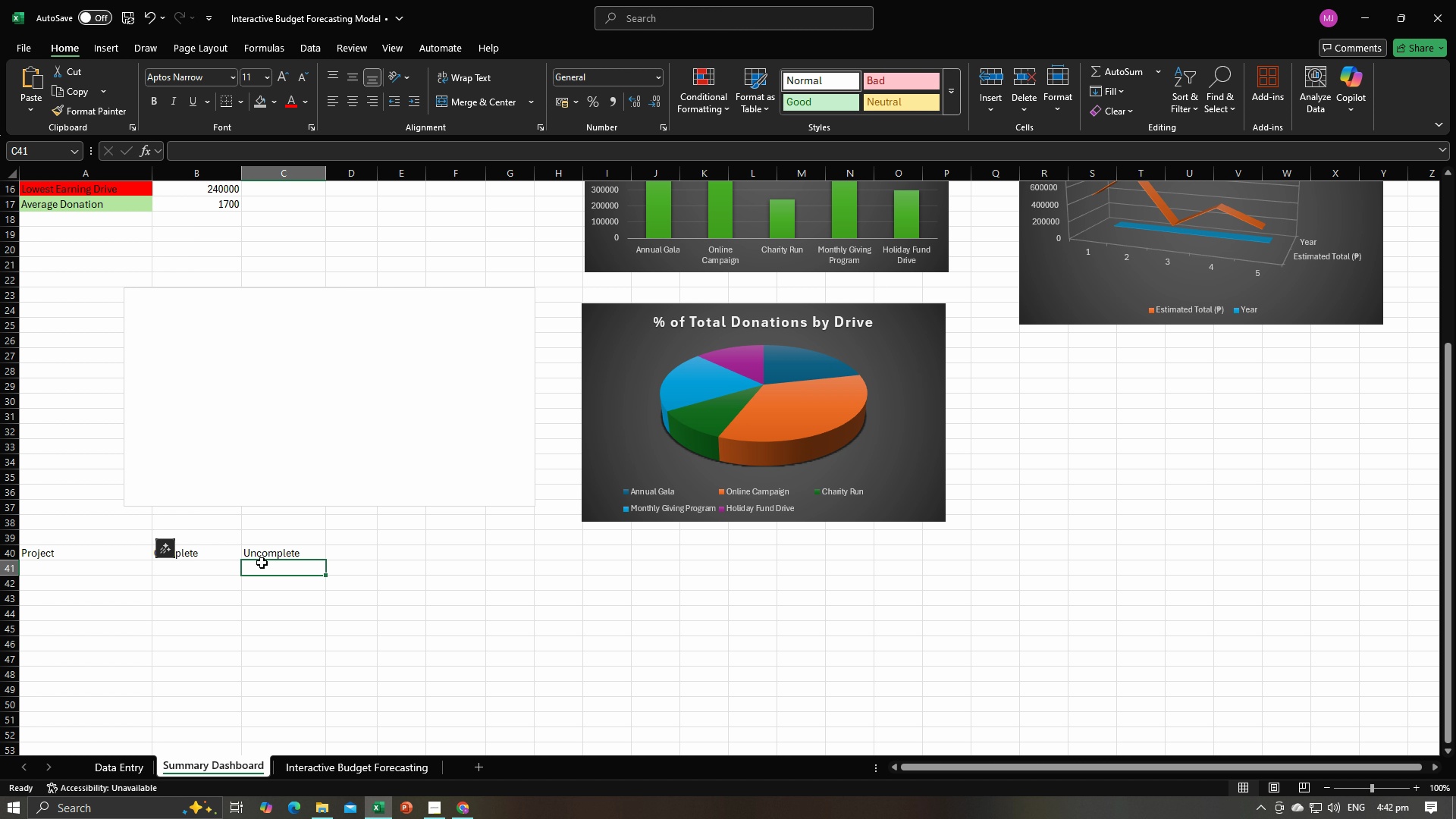 
left_click([262, 563])
 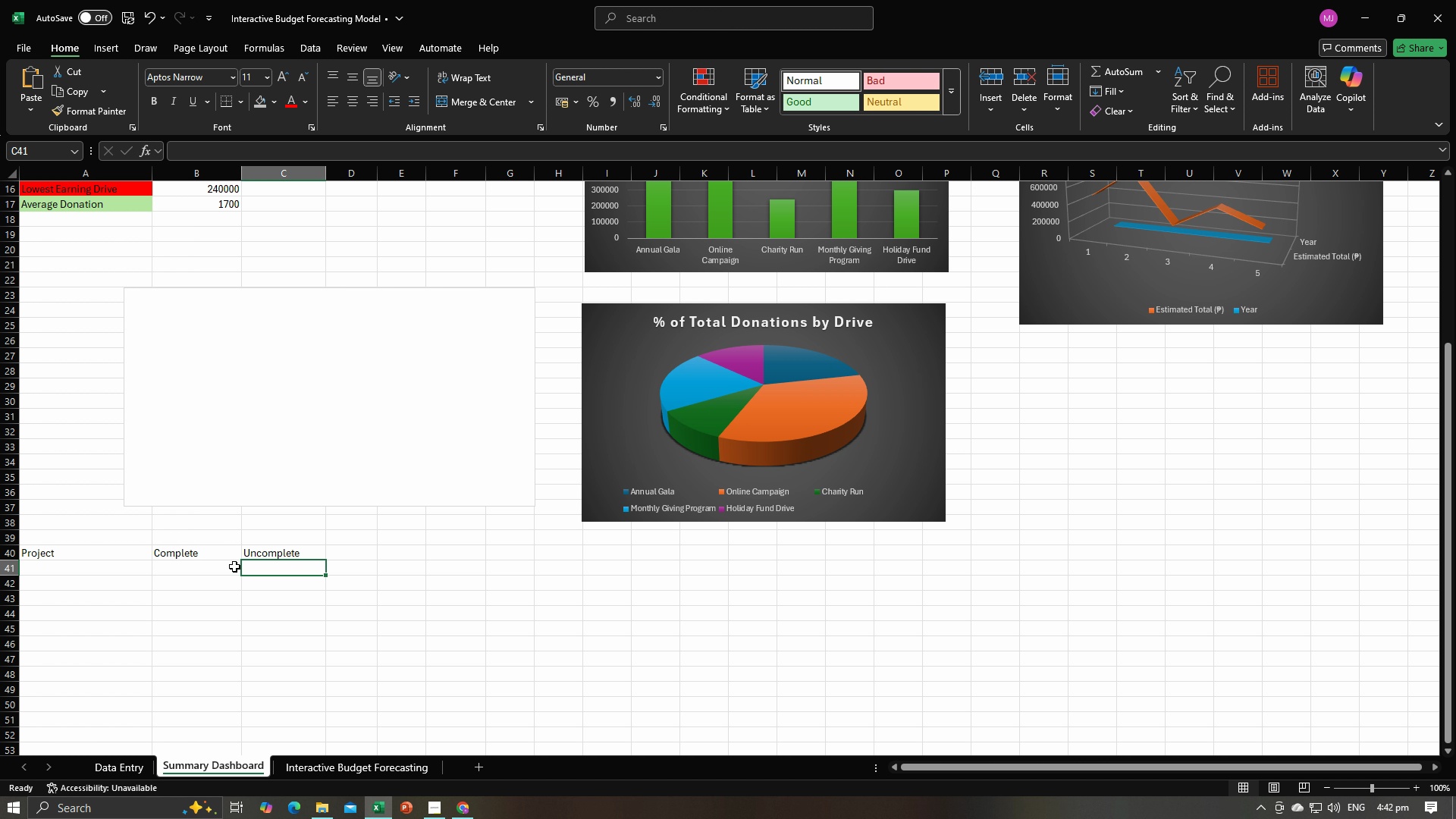 
scroll: coordinate [234, 566], scroll_direction: up, amount: 6.0
 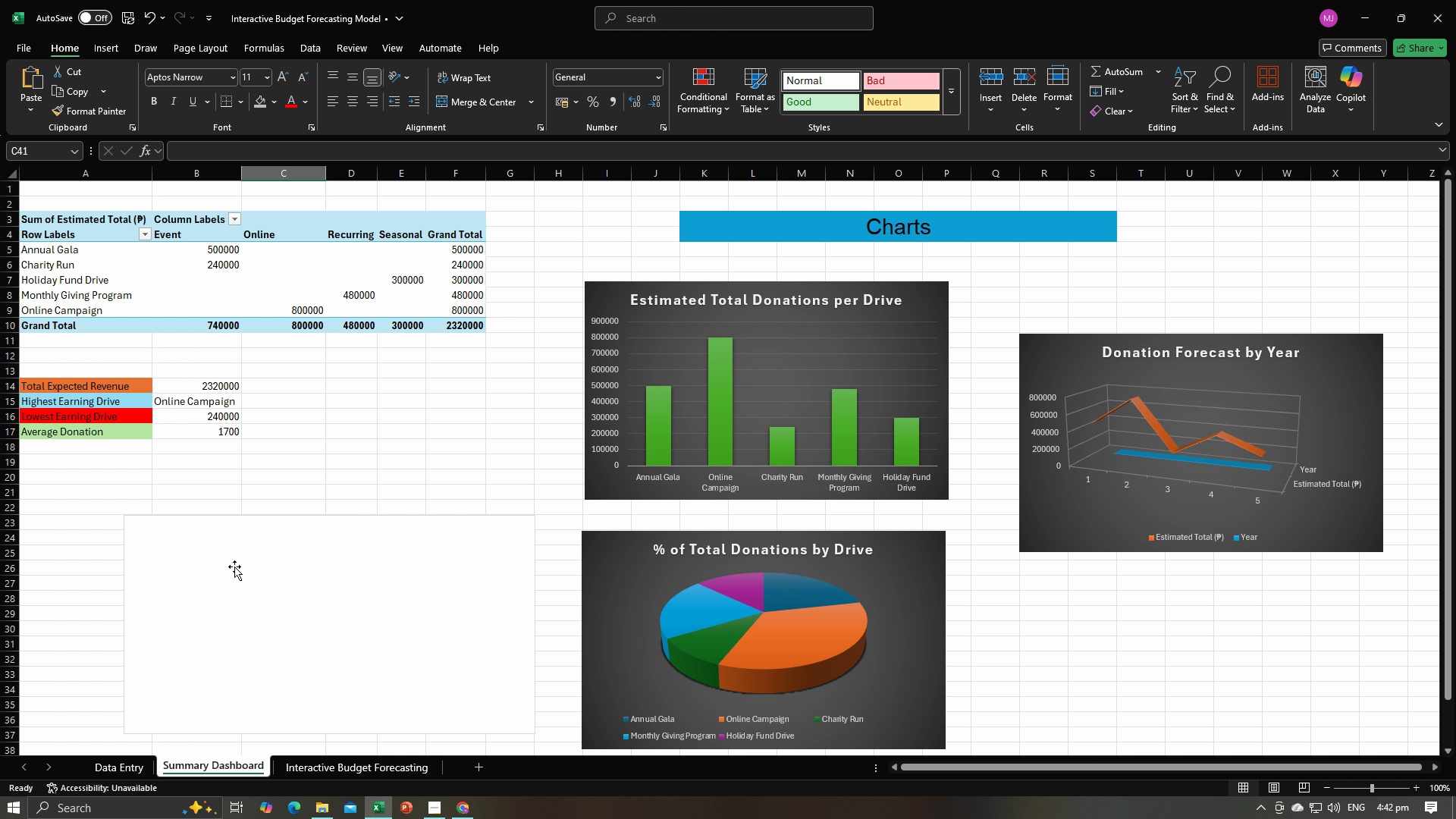 
scroll: coordinate [234, 566], scroll_direction: down, amount: 6.0
 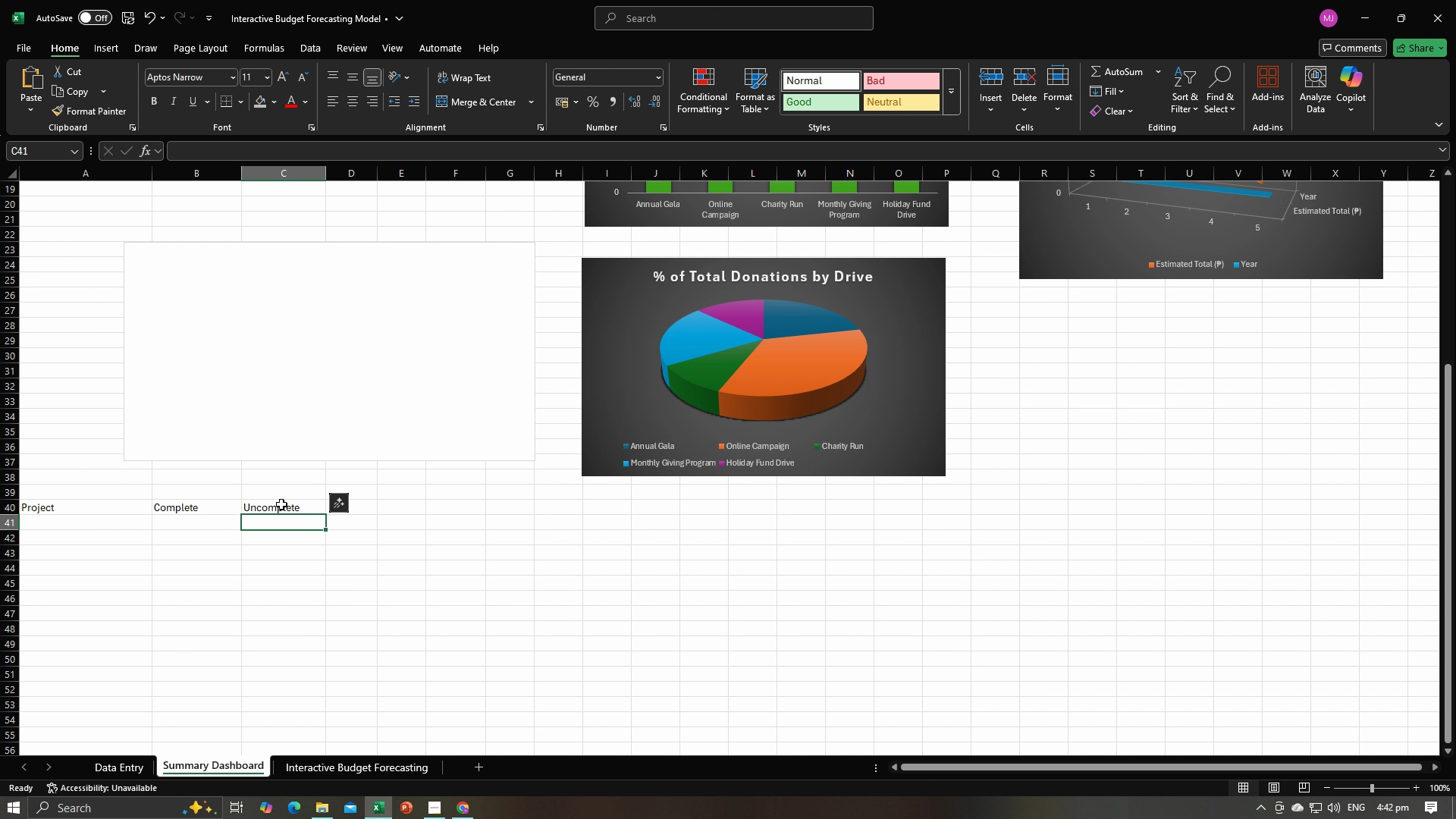 
left_click_drag(start_coordinate=[284, 507], to_coordinate=[112, 516])
 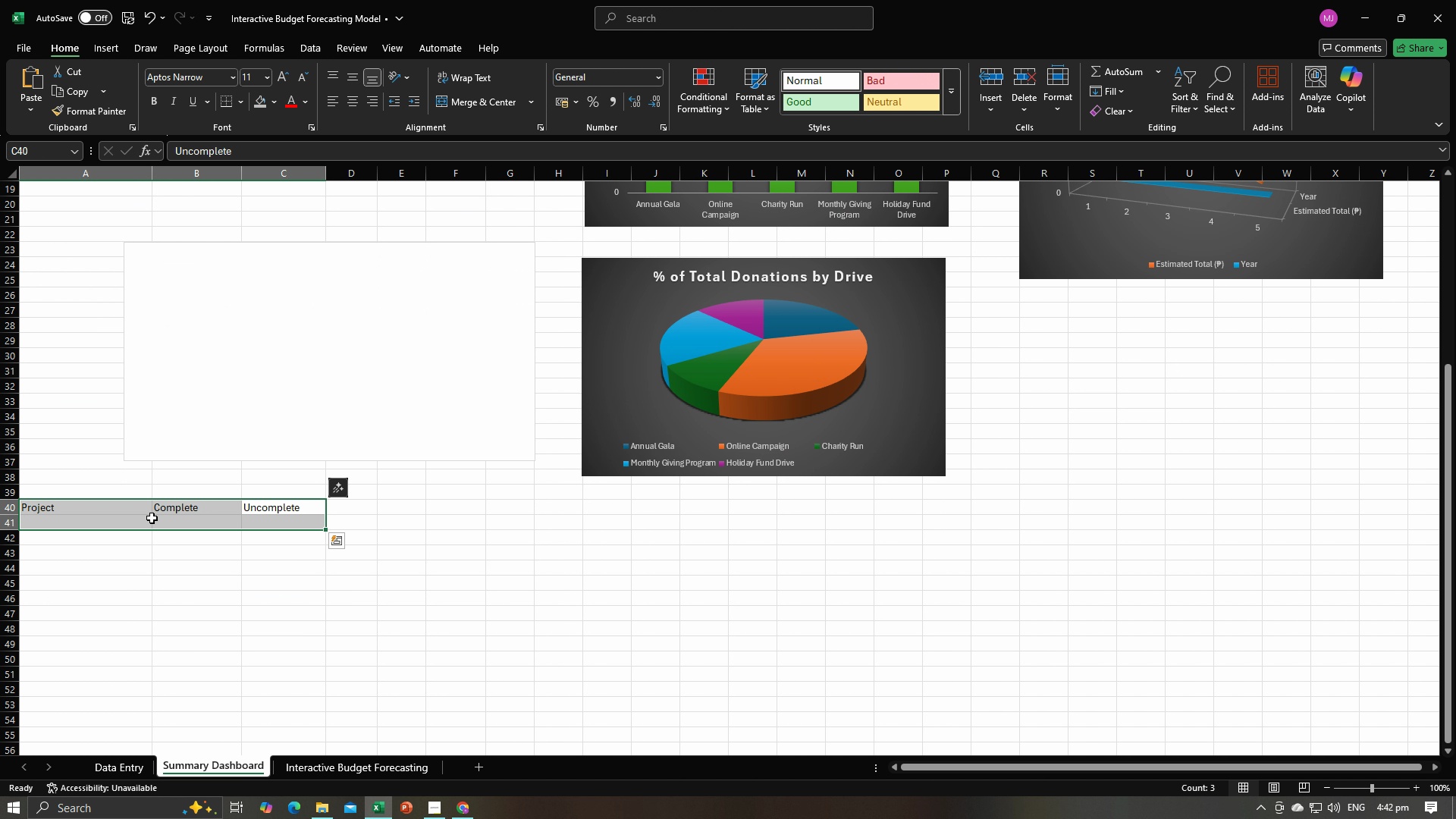 
scroll: coordinate [152, 518], scroll_direction: up, amount: 4.0
 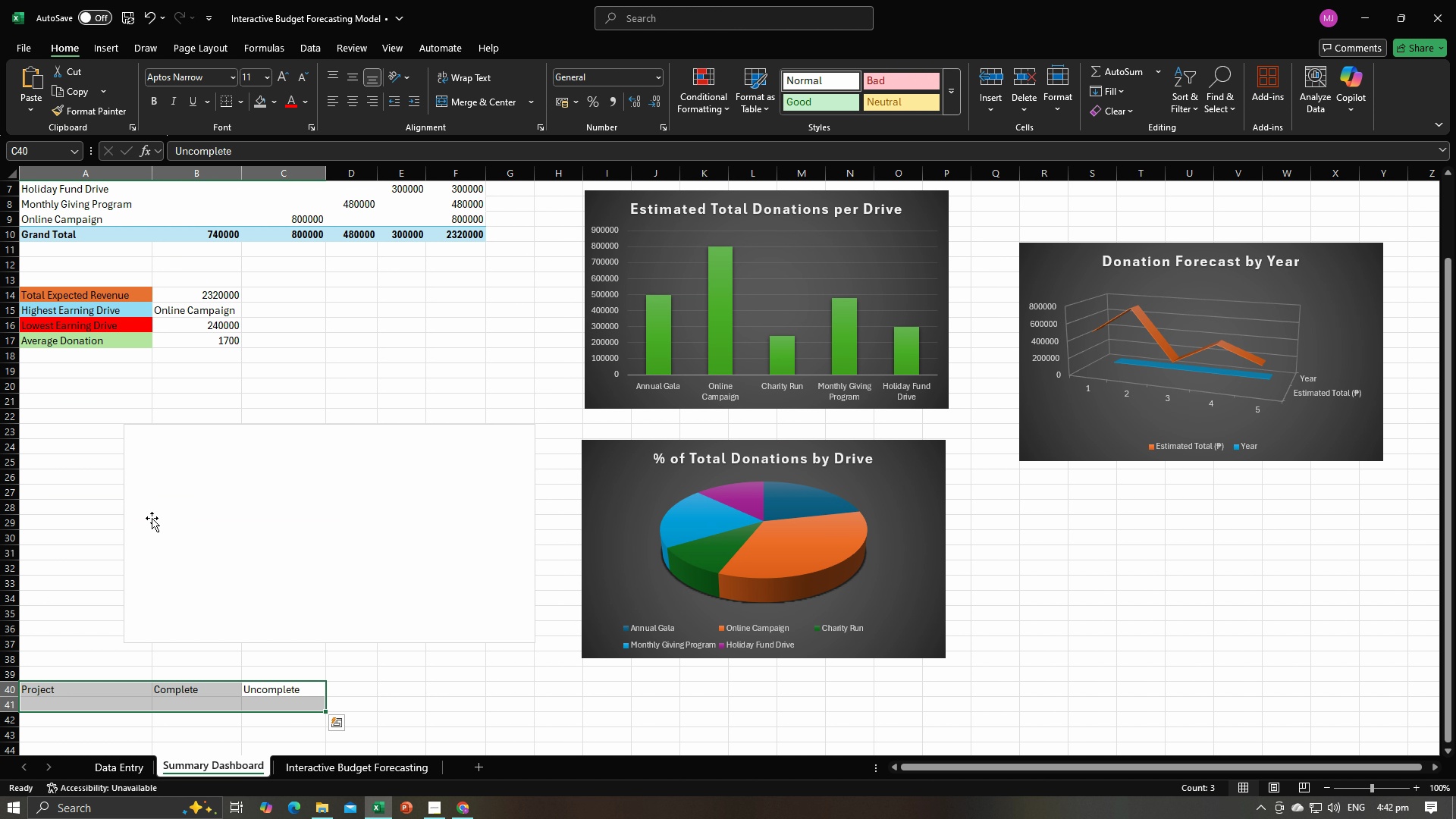 
key(Control+Z)
 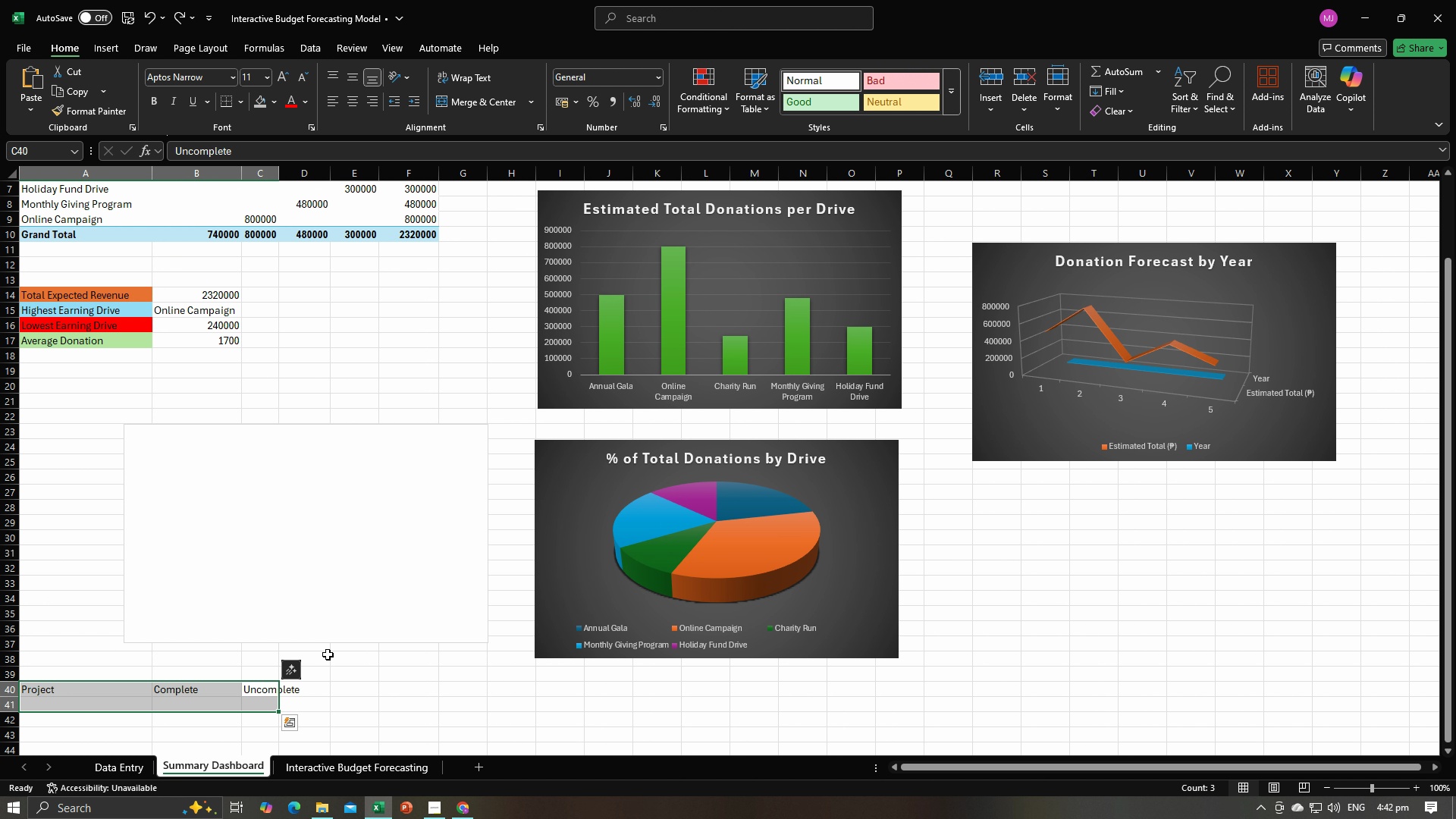 
left_click([338, 684])
 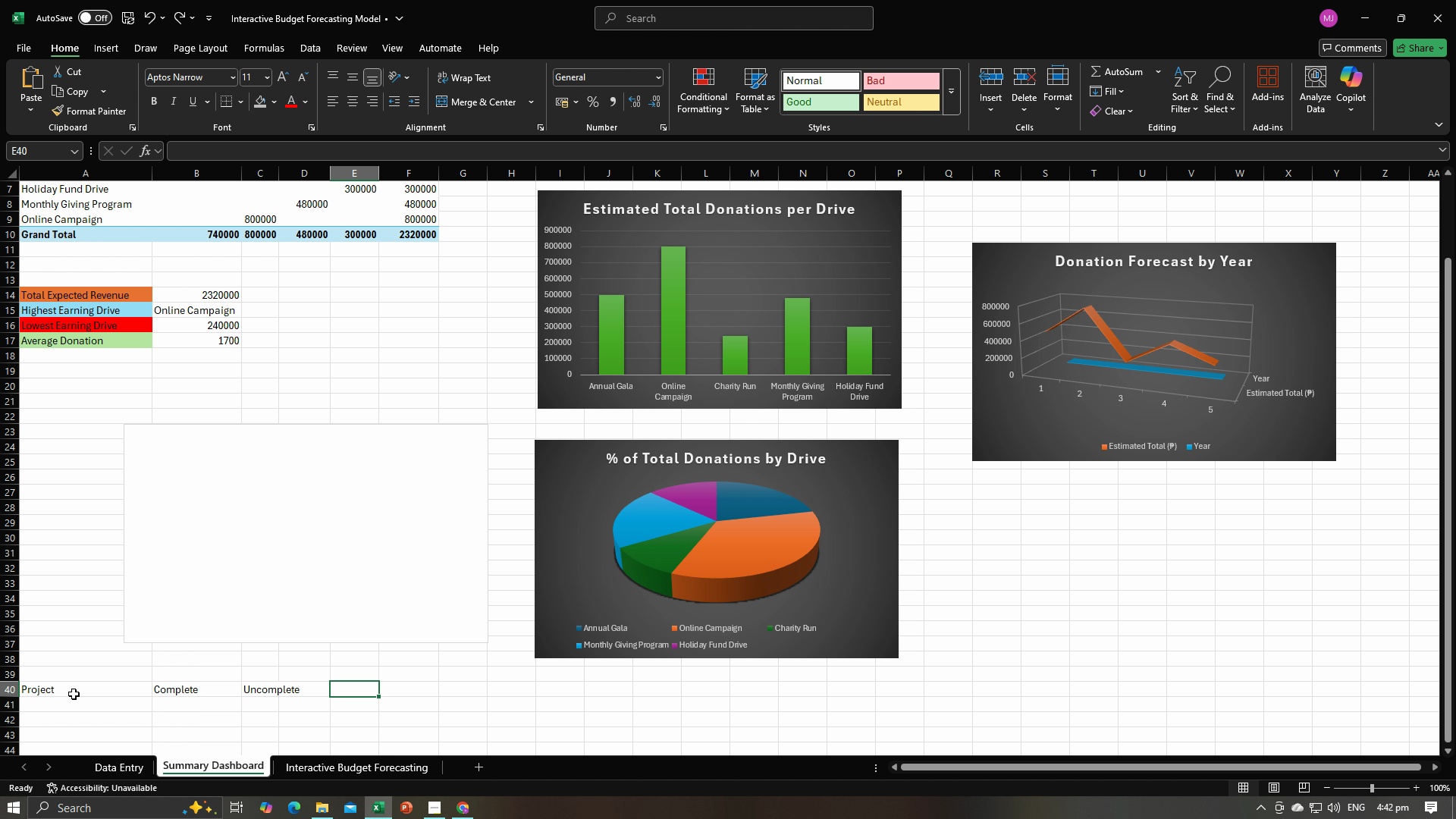 
left_click_drag(start_coordinate=[73, 693], to_coordinate=[296, 693])
 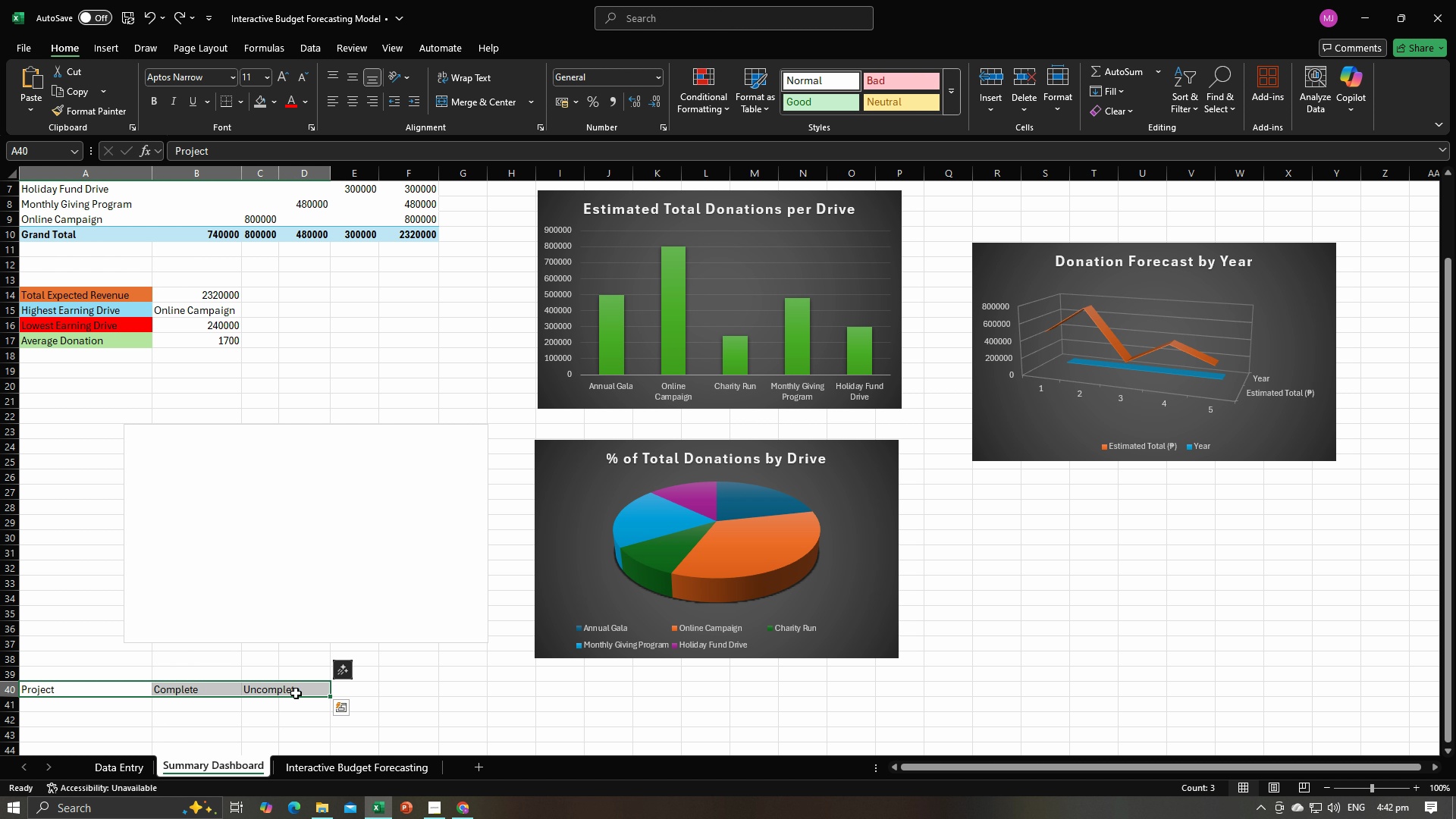 
key(Control+C)
 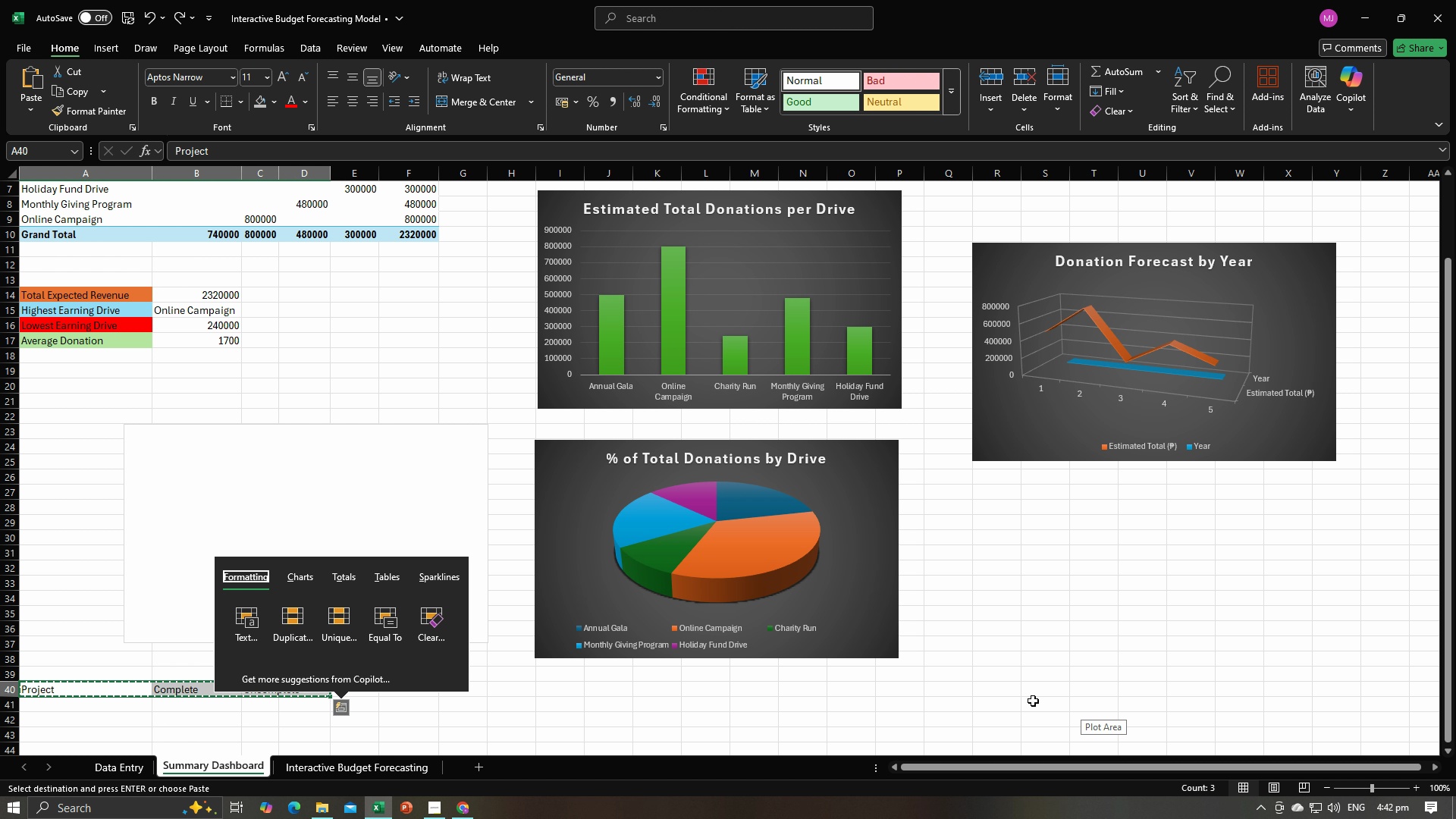 
left_click_drag(start_coordinate=[1038, 694], to_coordinate=[1156, 693])
 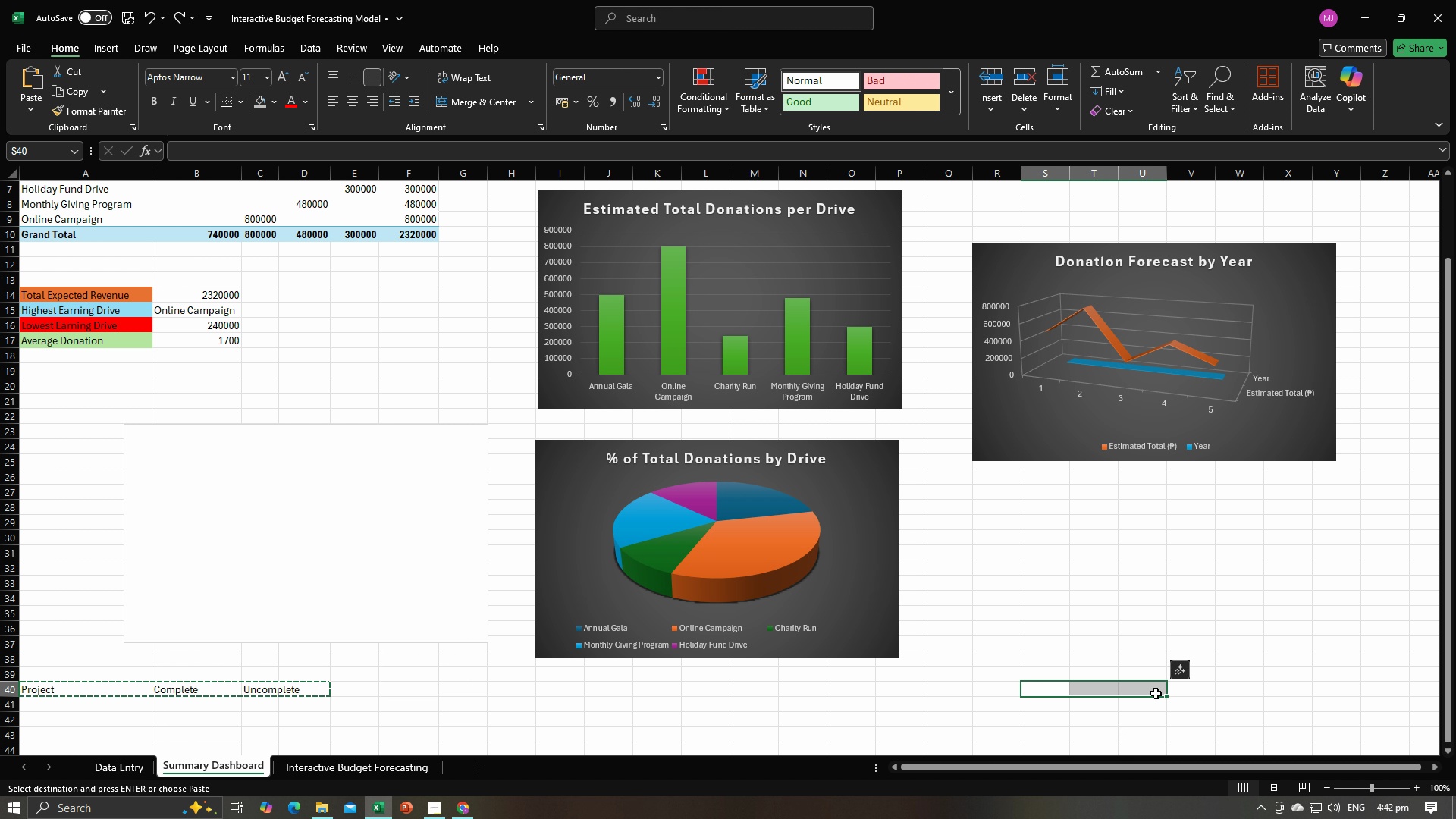 
key(Control+V)
 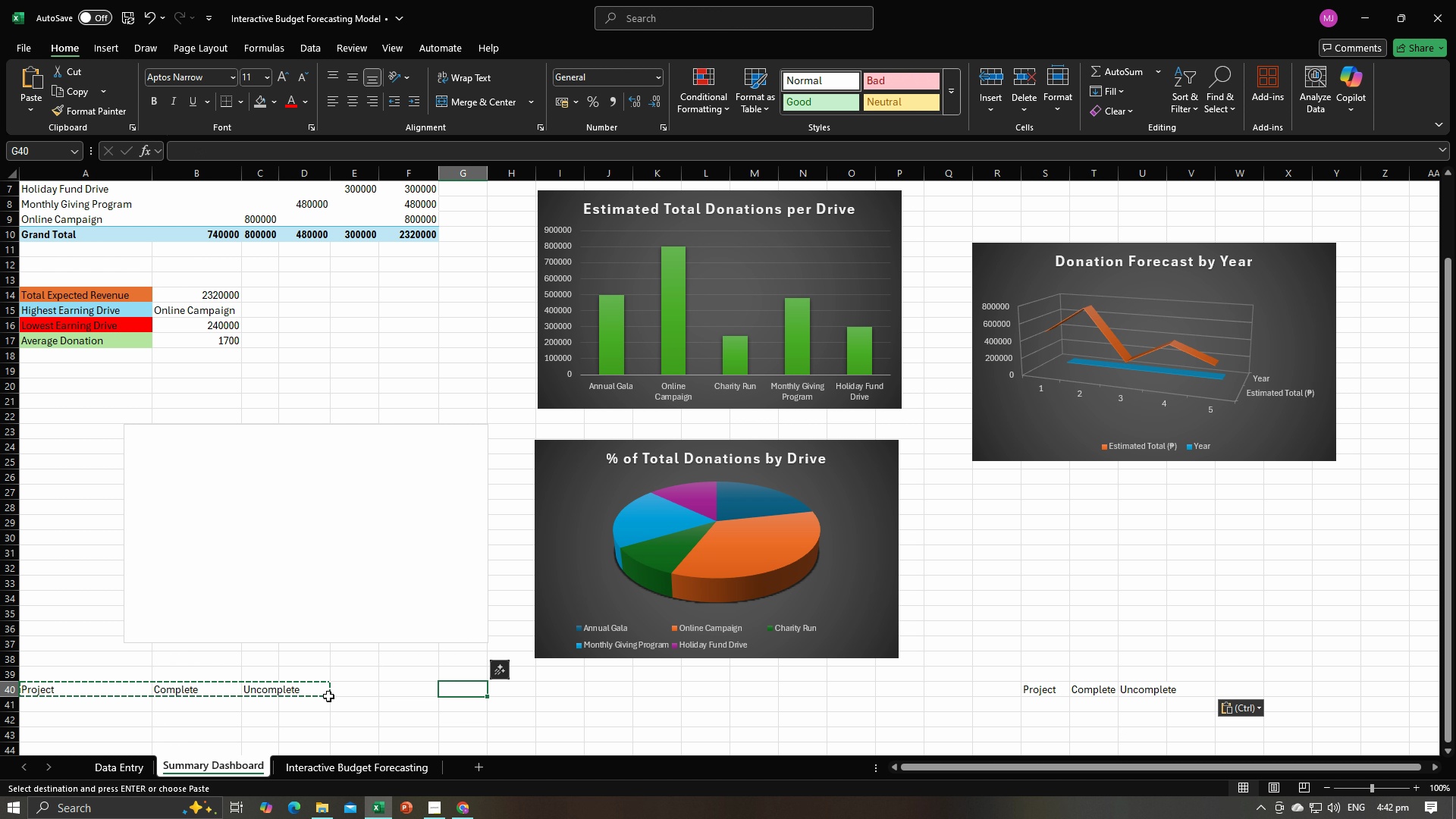 
left_click([303, 690])
 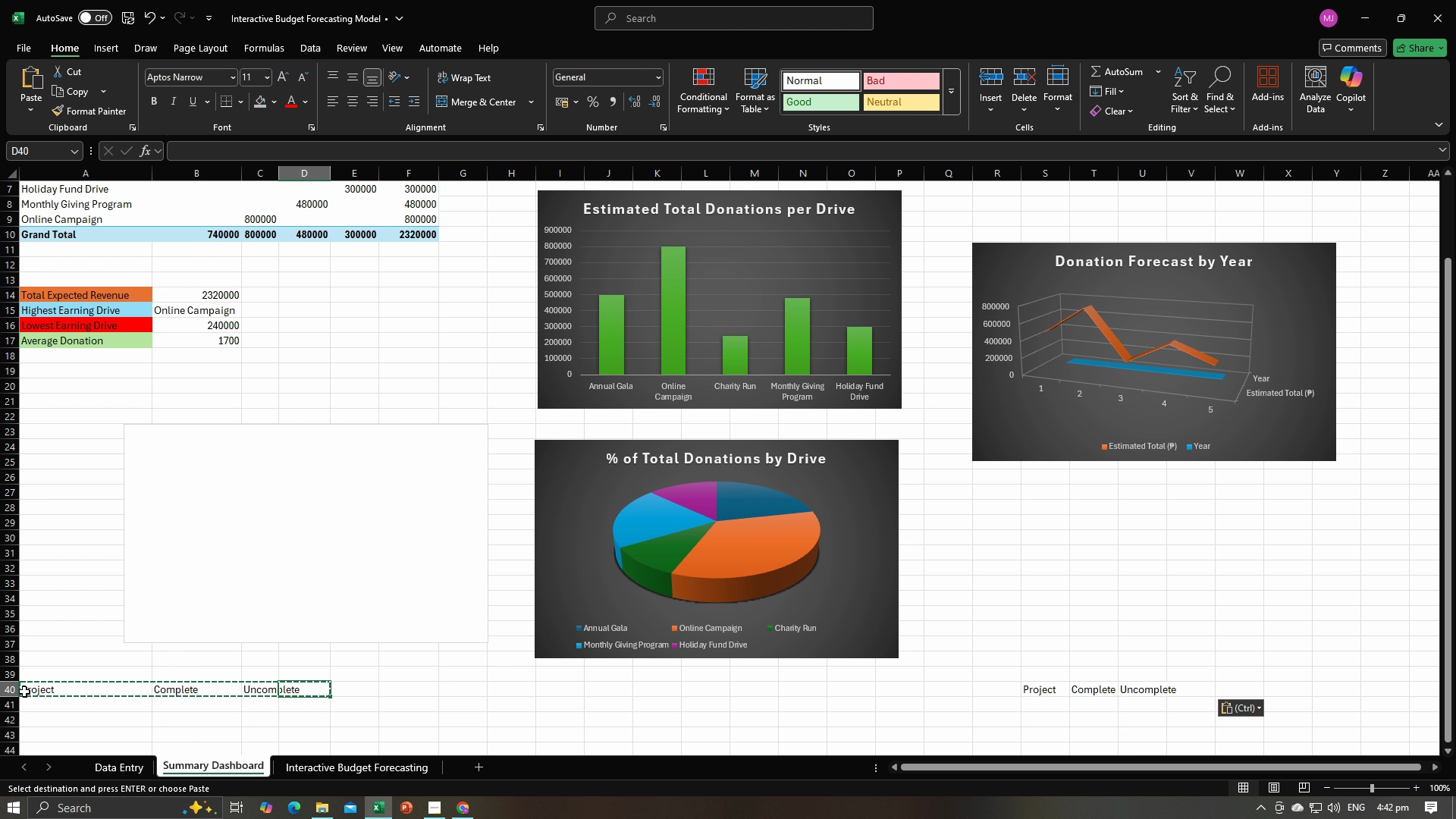 
left_click([25, 692])
 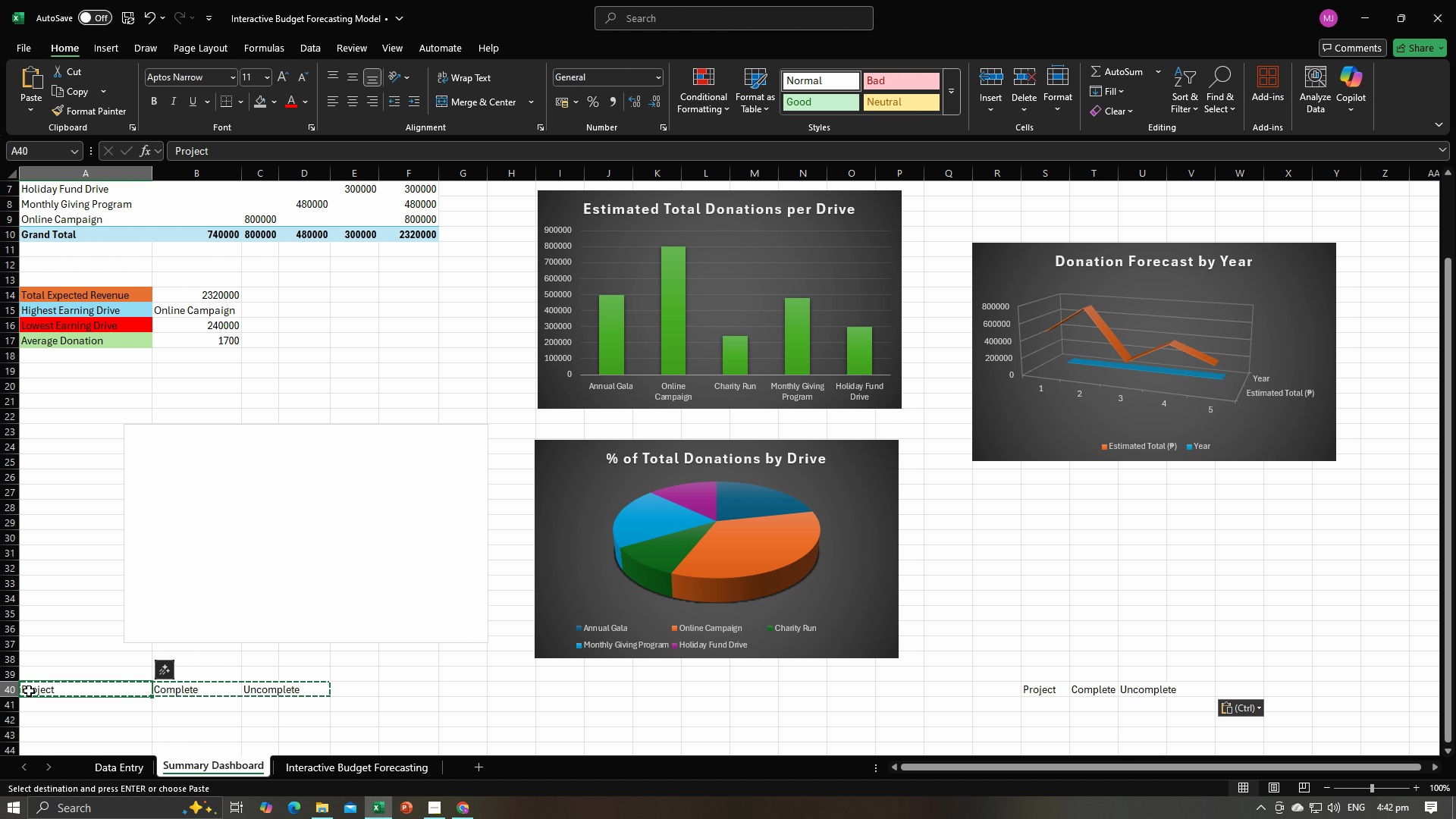 
left_click_drag(start_coordinate=[29, 691], to_coordinate=[275, 693])
 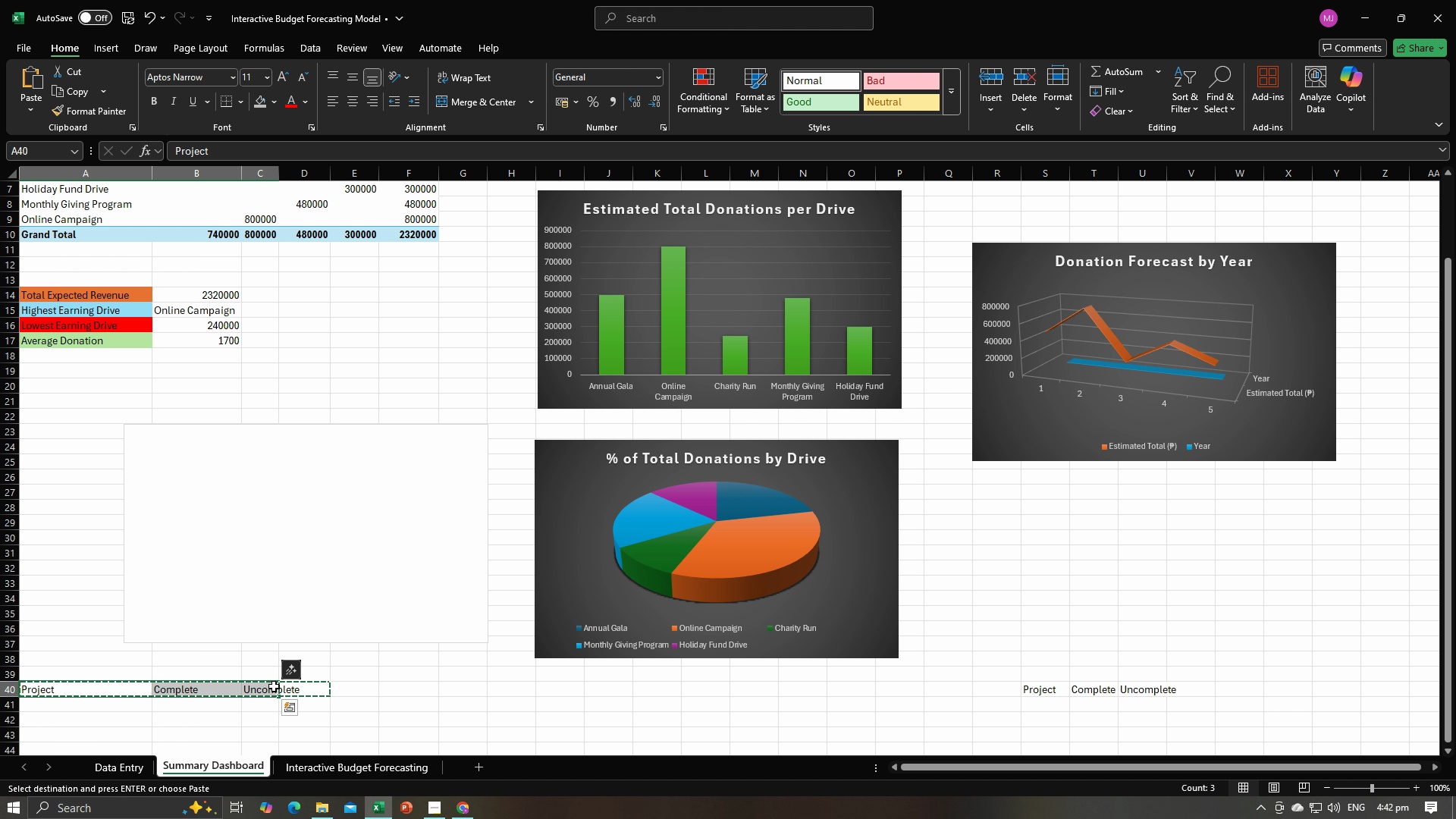 
key(Backspace)
 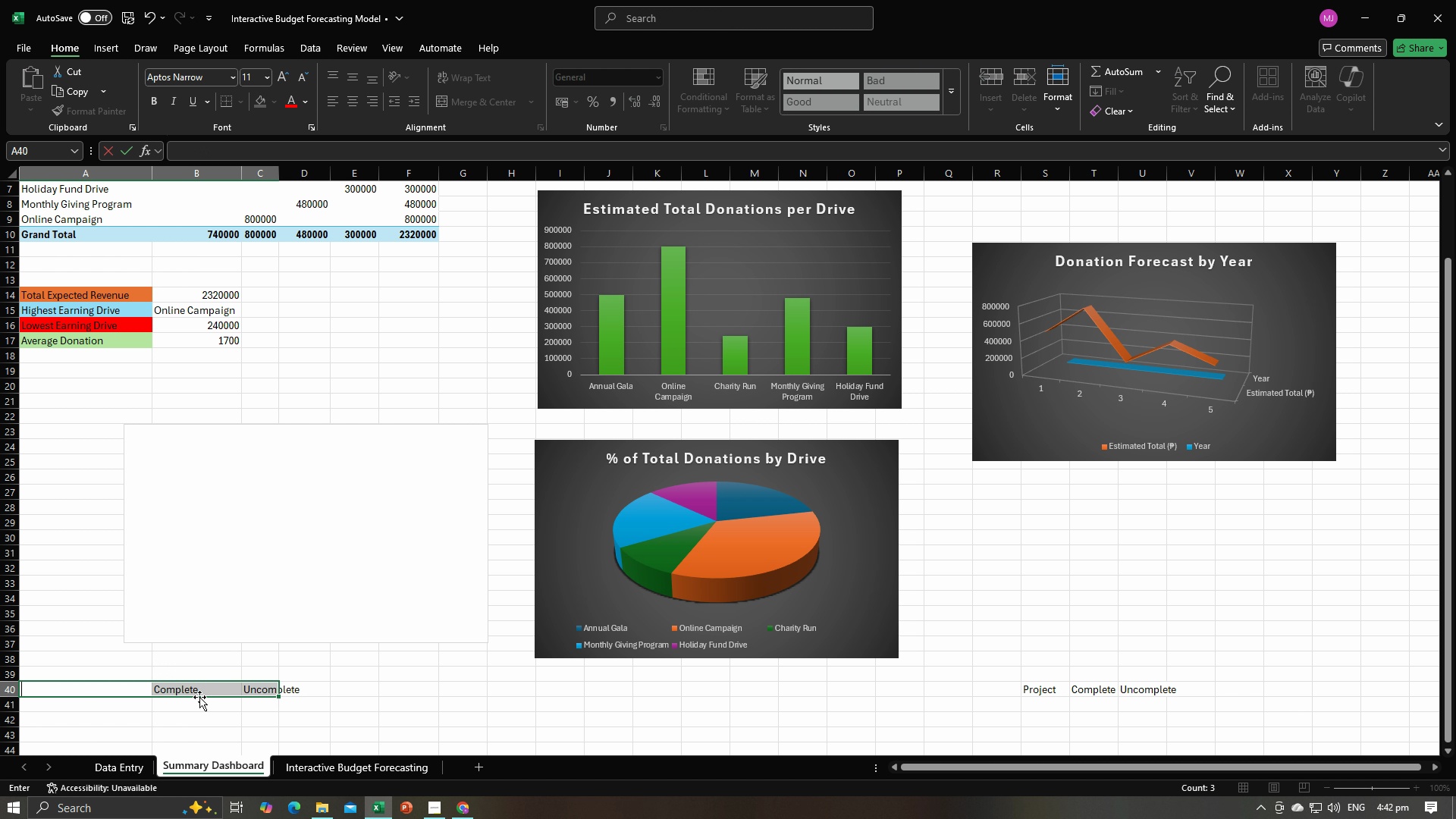 
left_click([193, 693])
 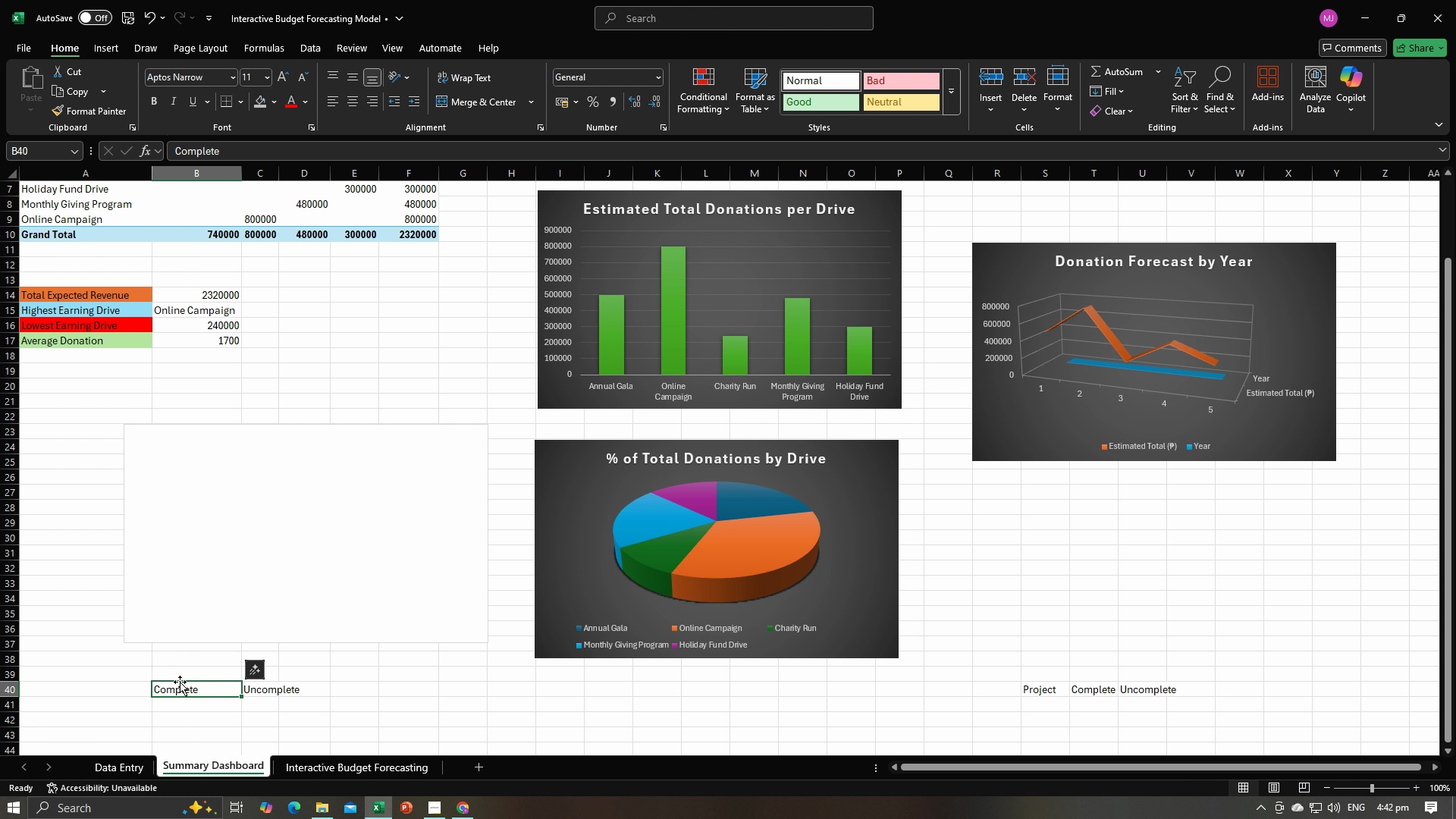 
key(Backspace)
 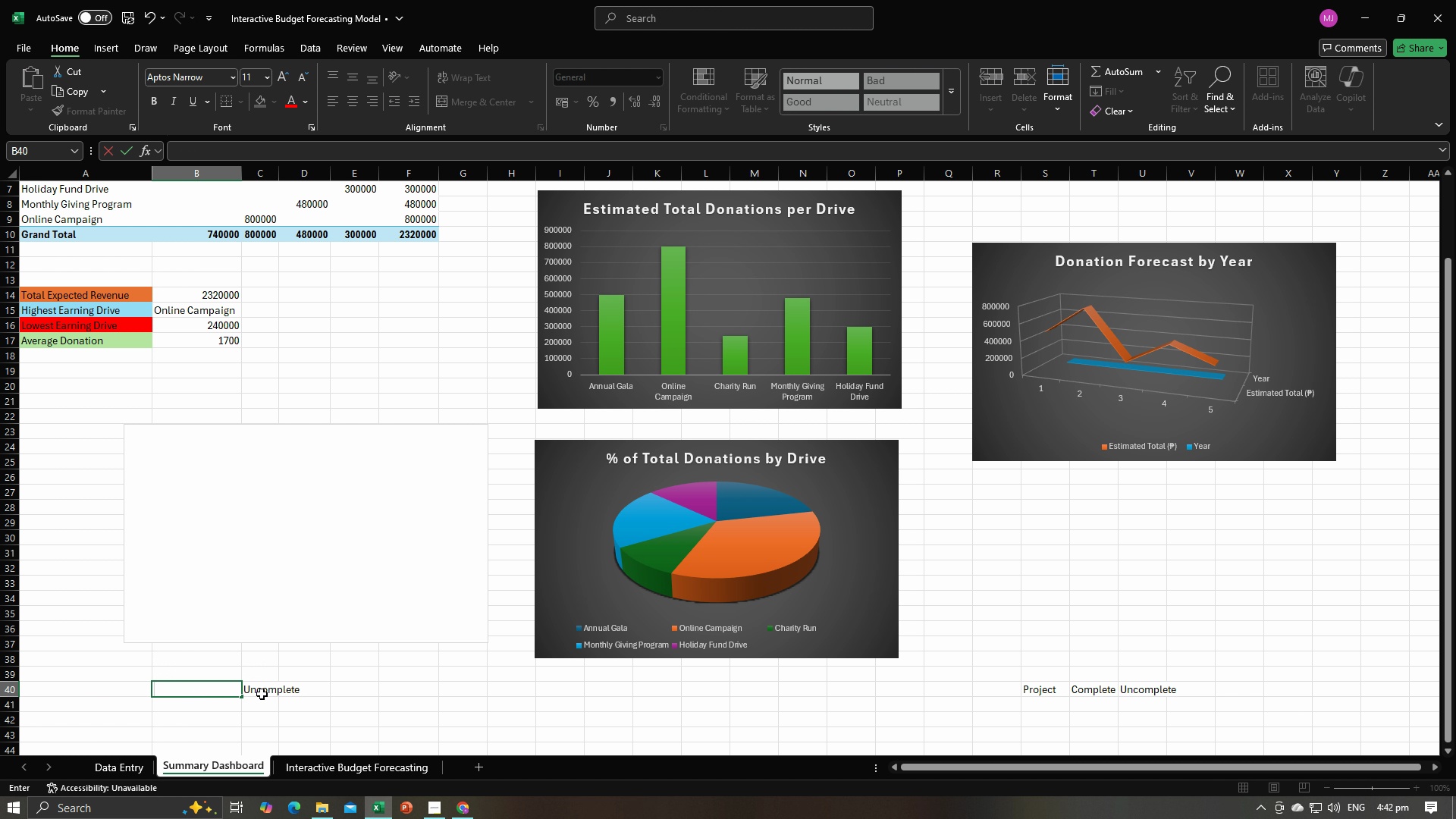 
left_click([262, 694])
 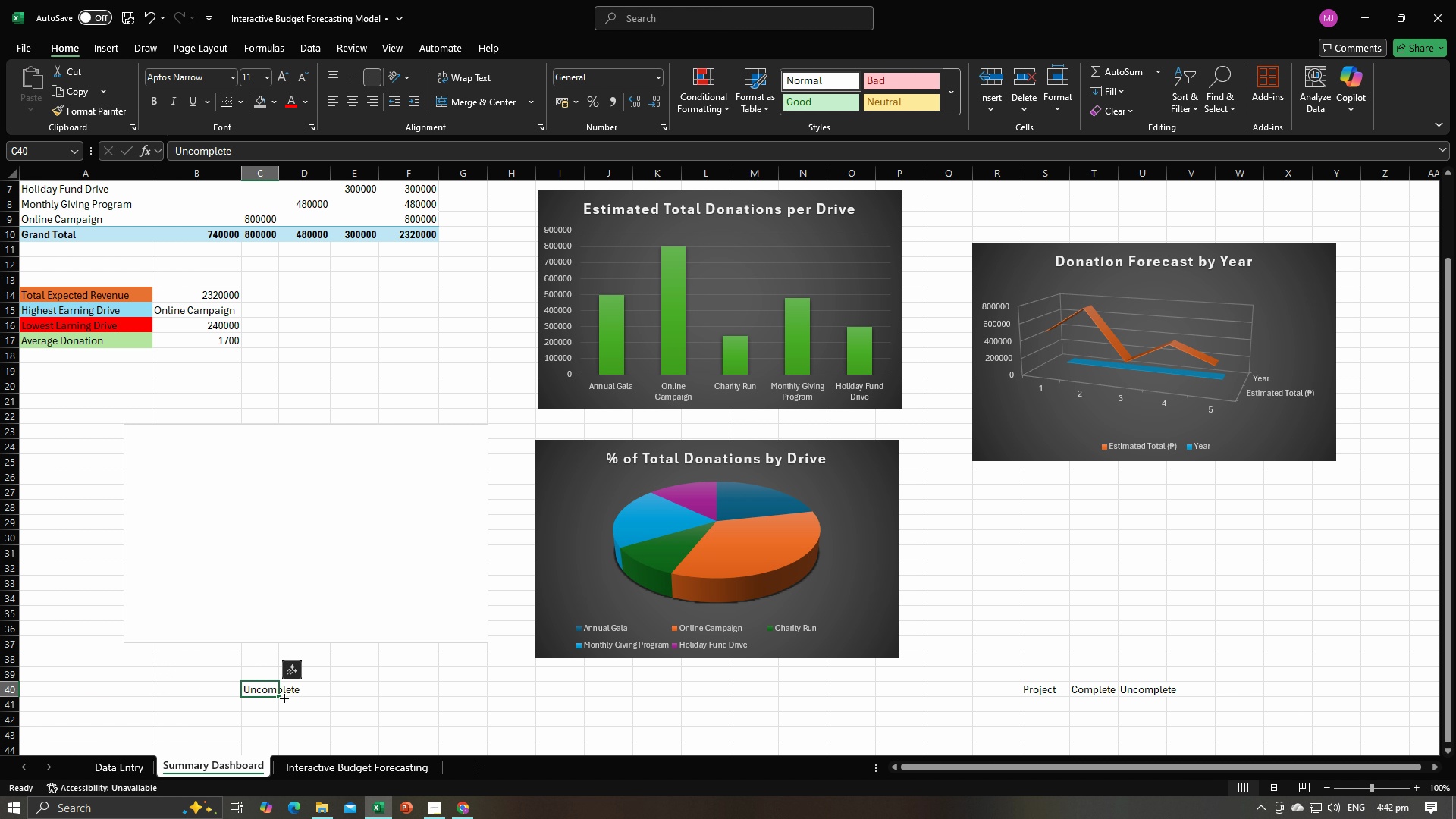 
key(Backspace)
 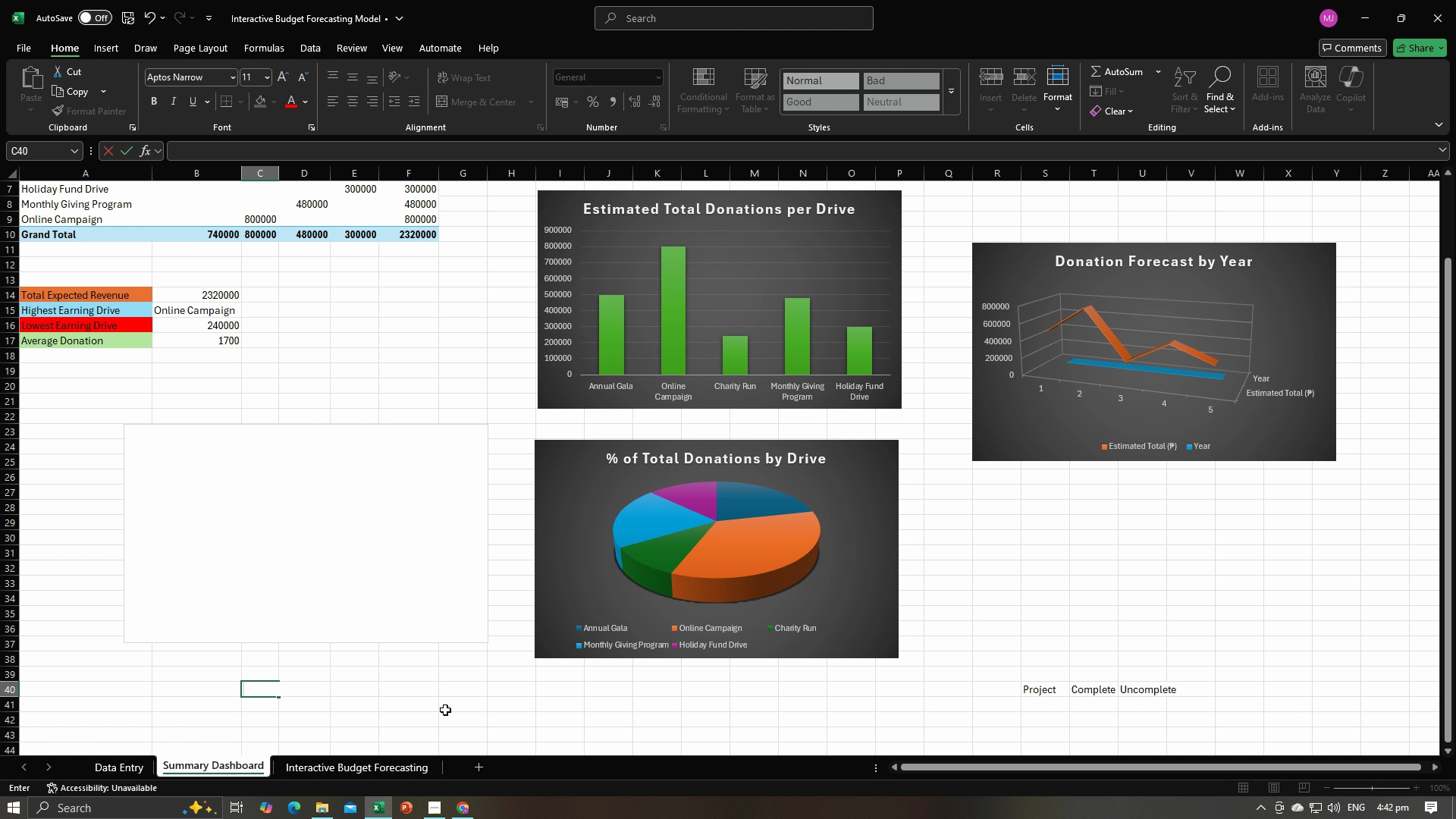 
left_click_drag(start_coordinate=[537, 716], to_coordinate=[543, 717])
 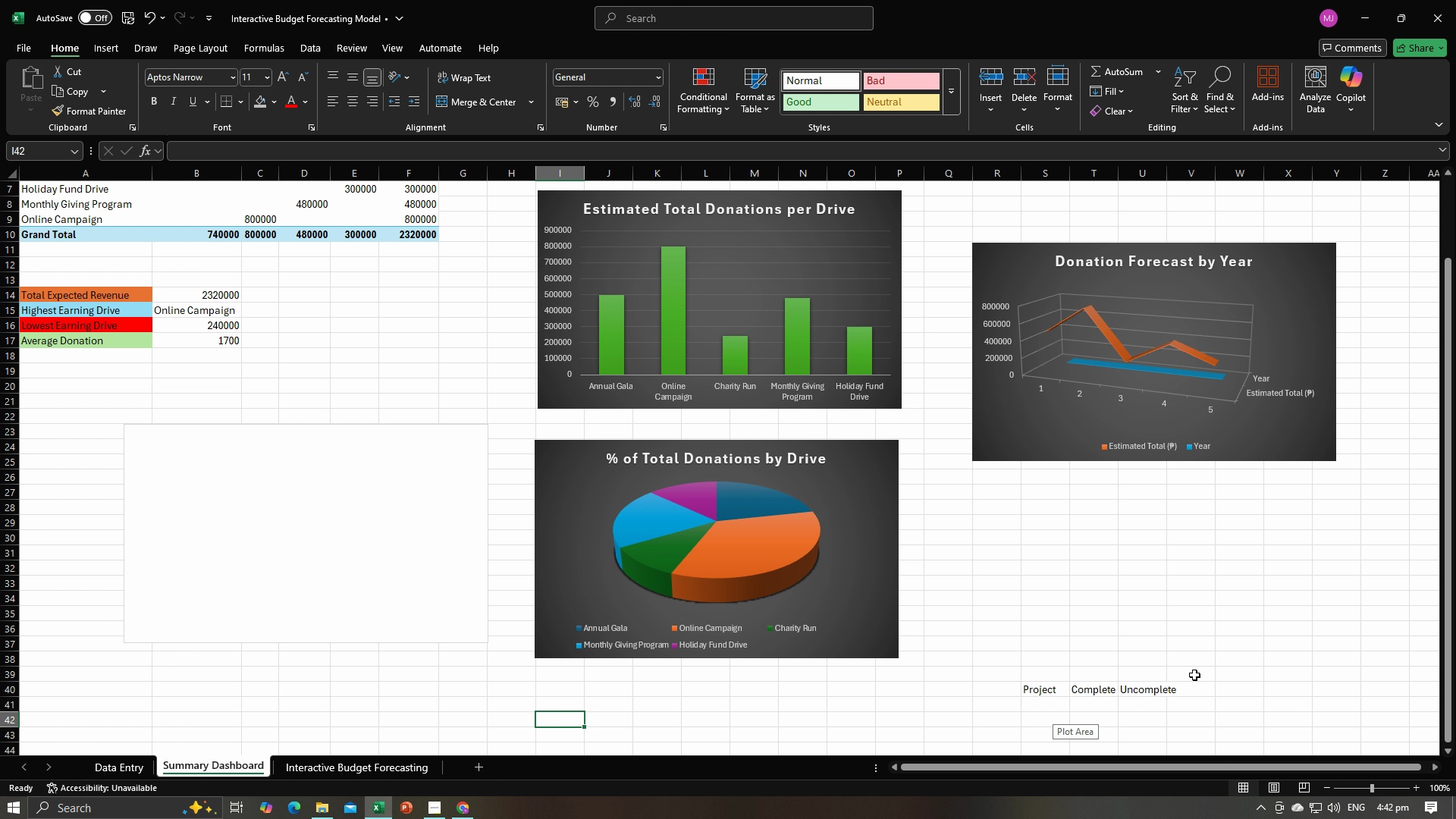 
scroll: coordinate [1194, 675], scroll_direction: down, amount: 2.0
 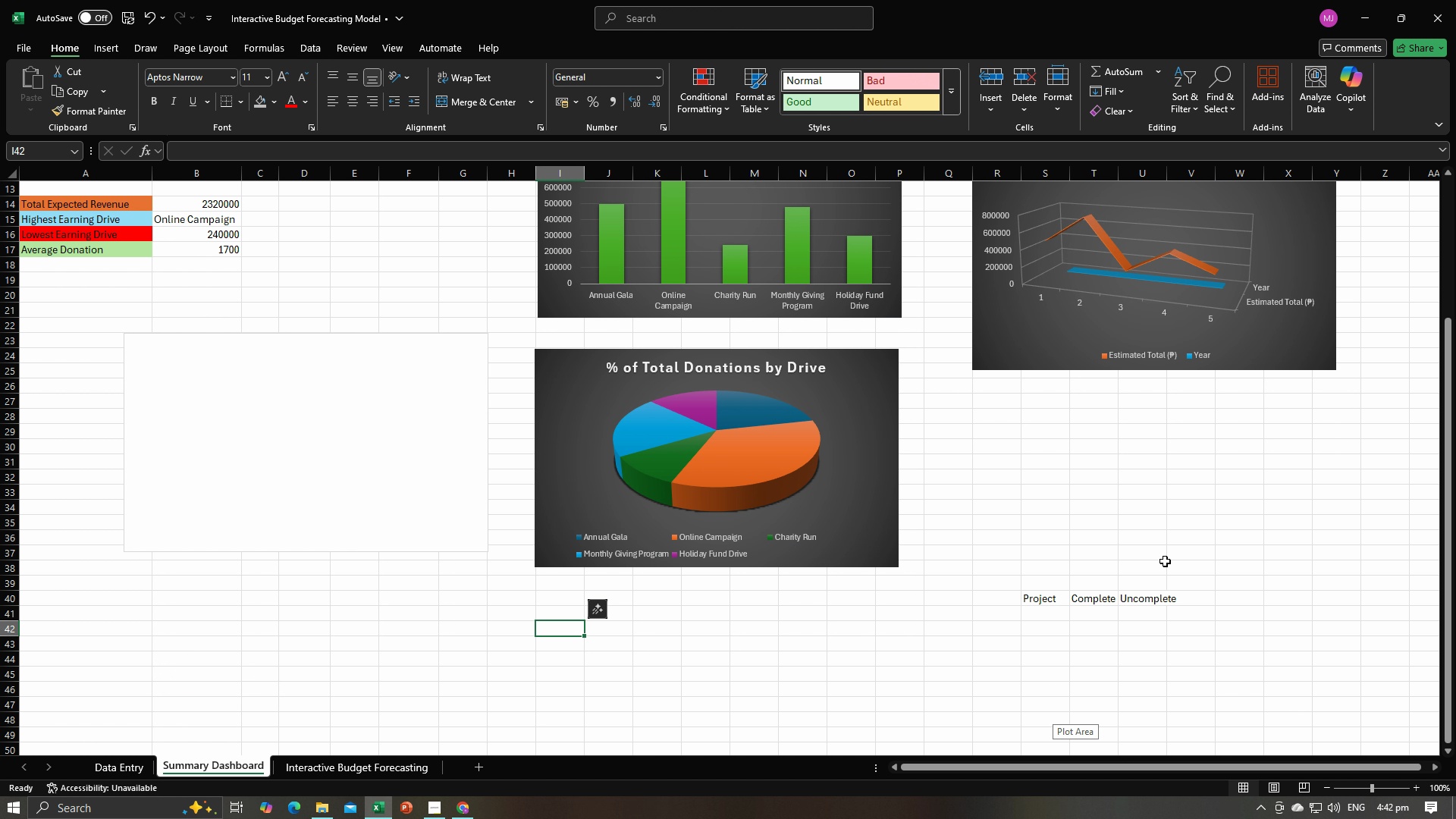 
left_click([1097, 629])
 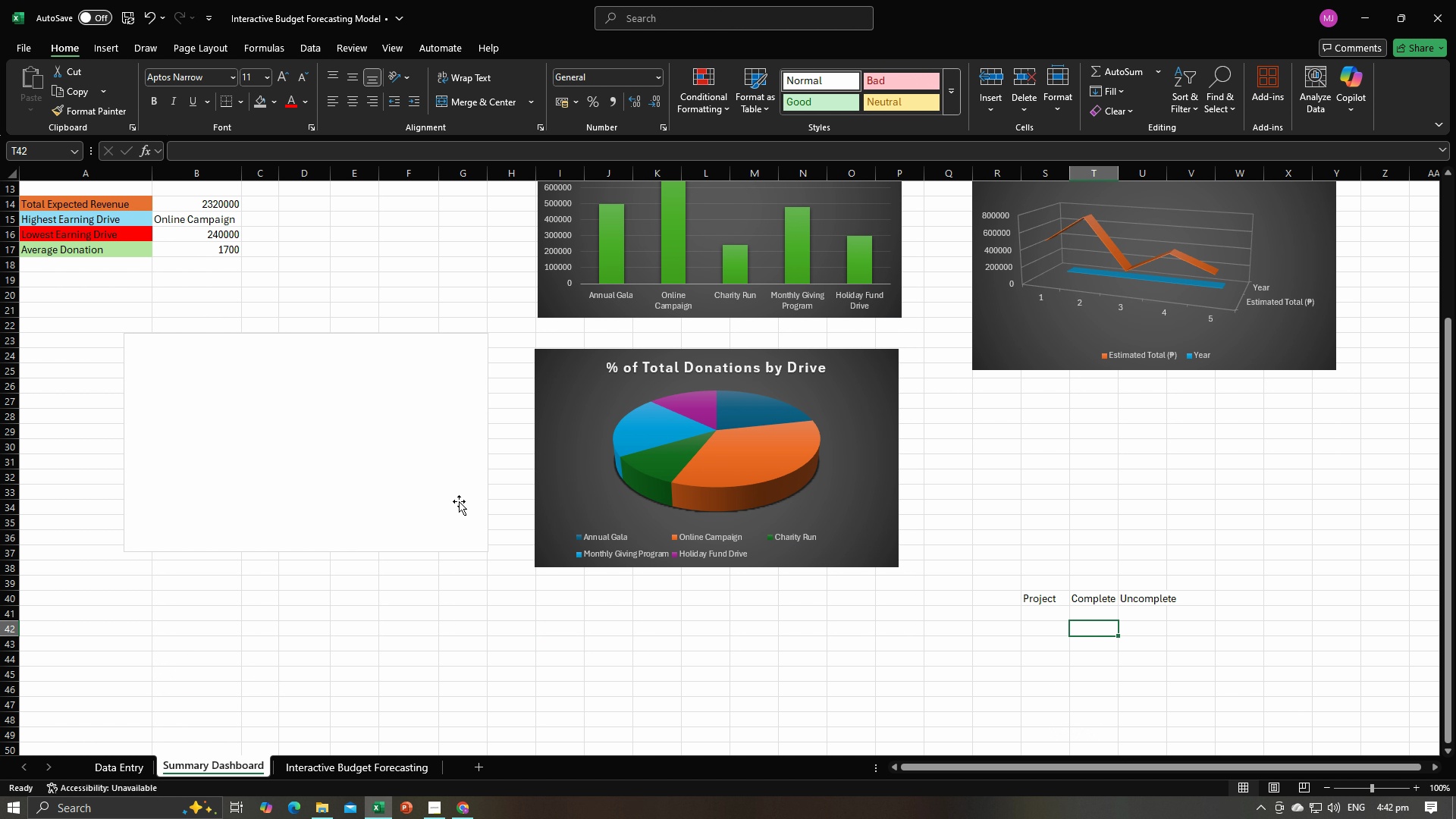 
left_click([459, 501])
 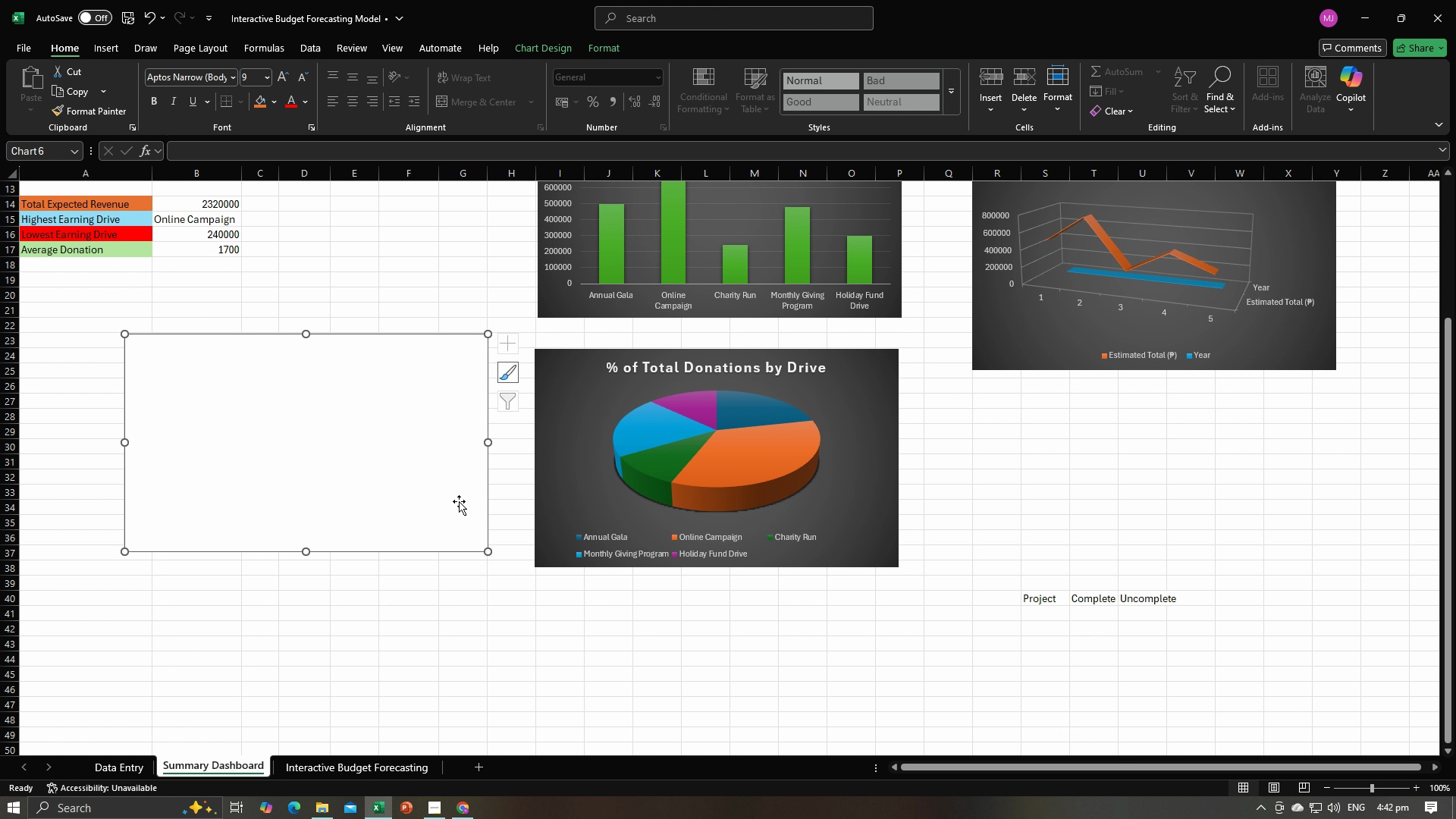 
key(Backspace)
 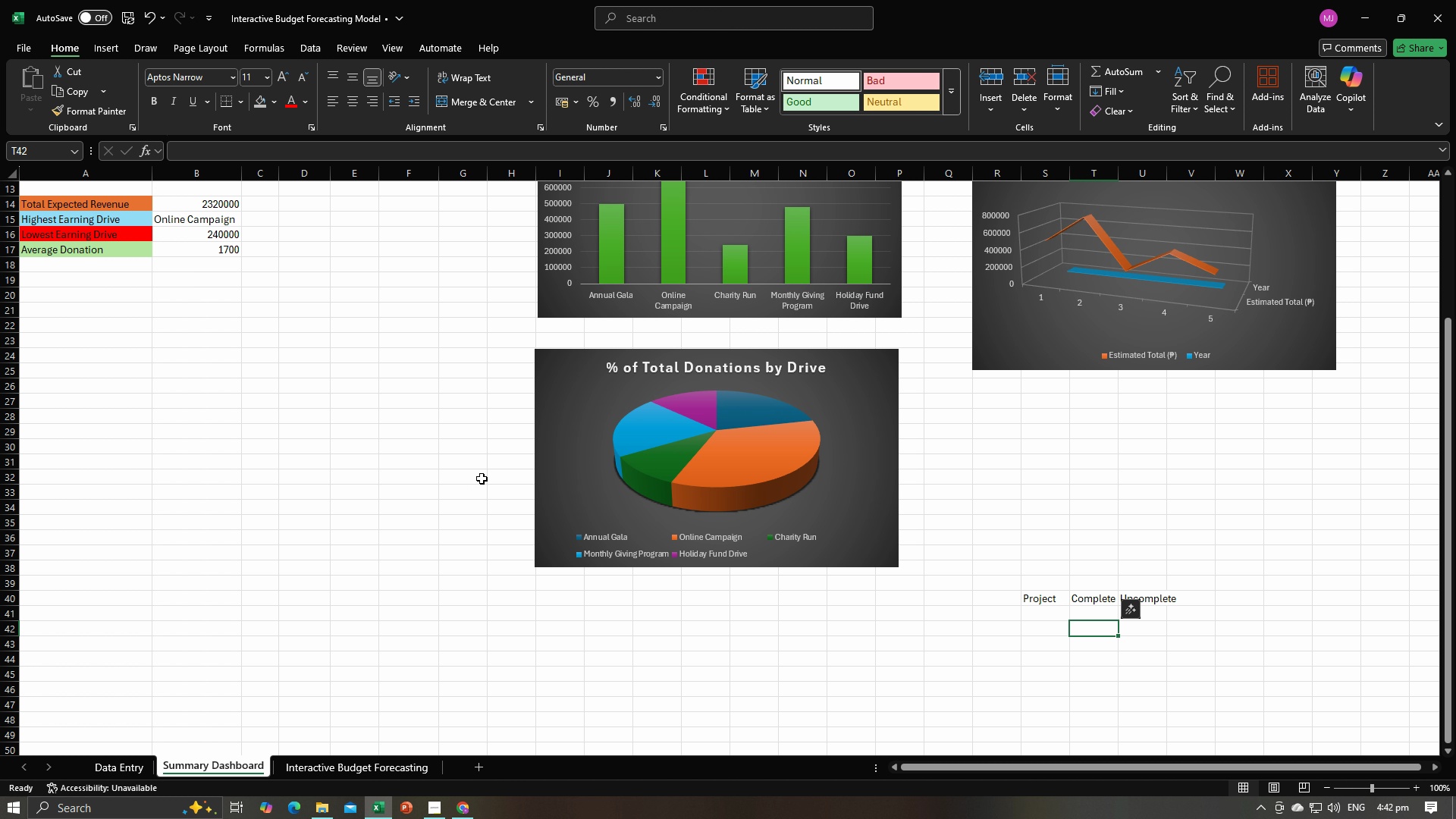 
wait(6.51)
 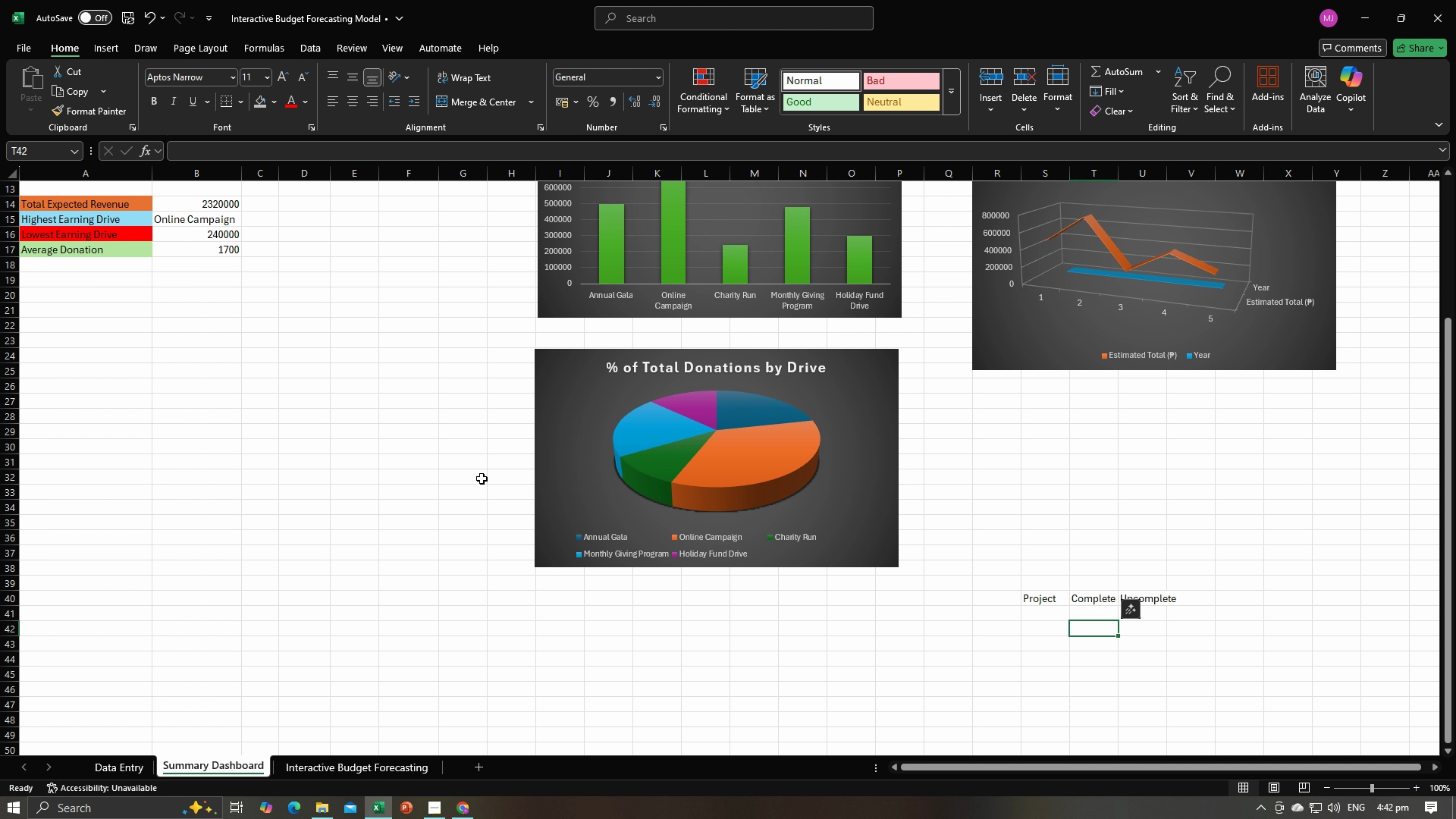 
left_click_drag(start_coordinate=[1037, 598], to_coordinate=[1163, 610])
 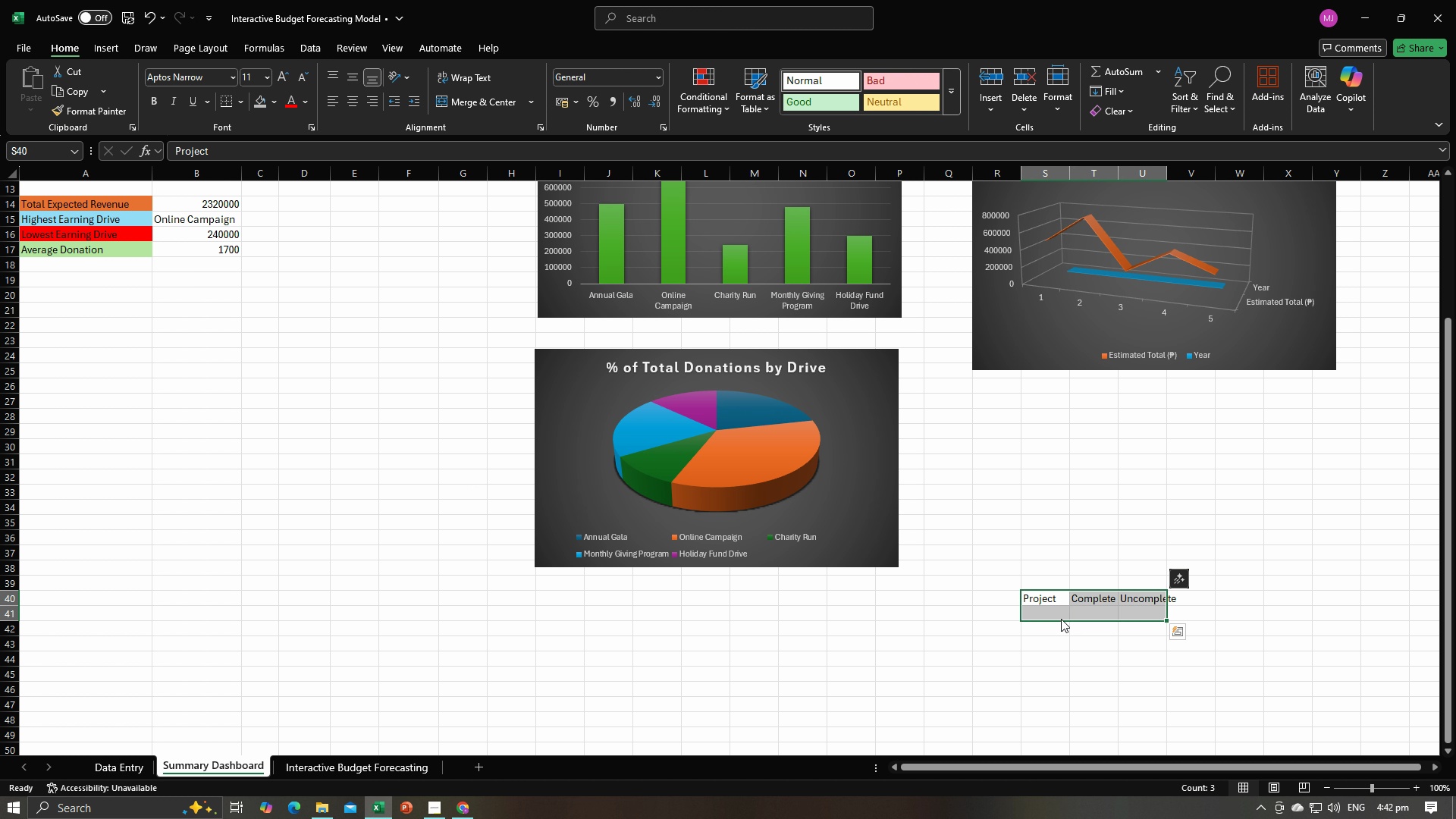 
left_click([1061, 619])
 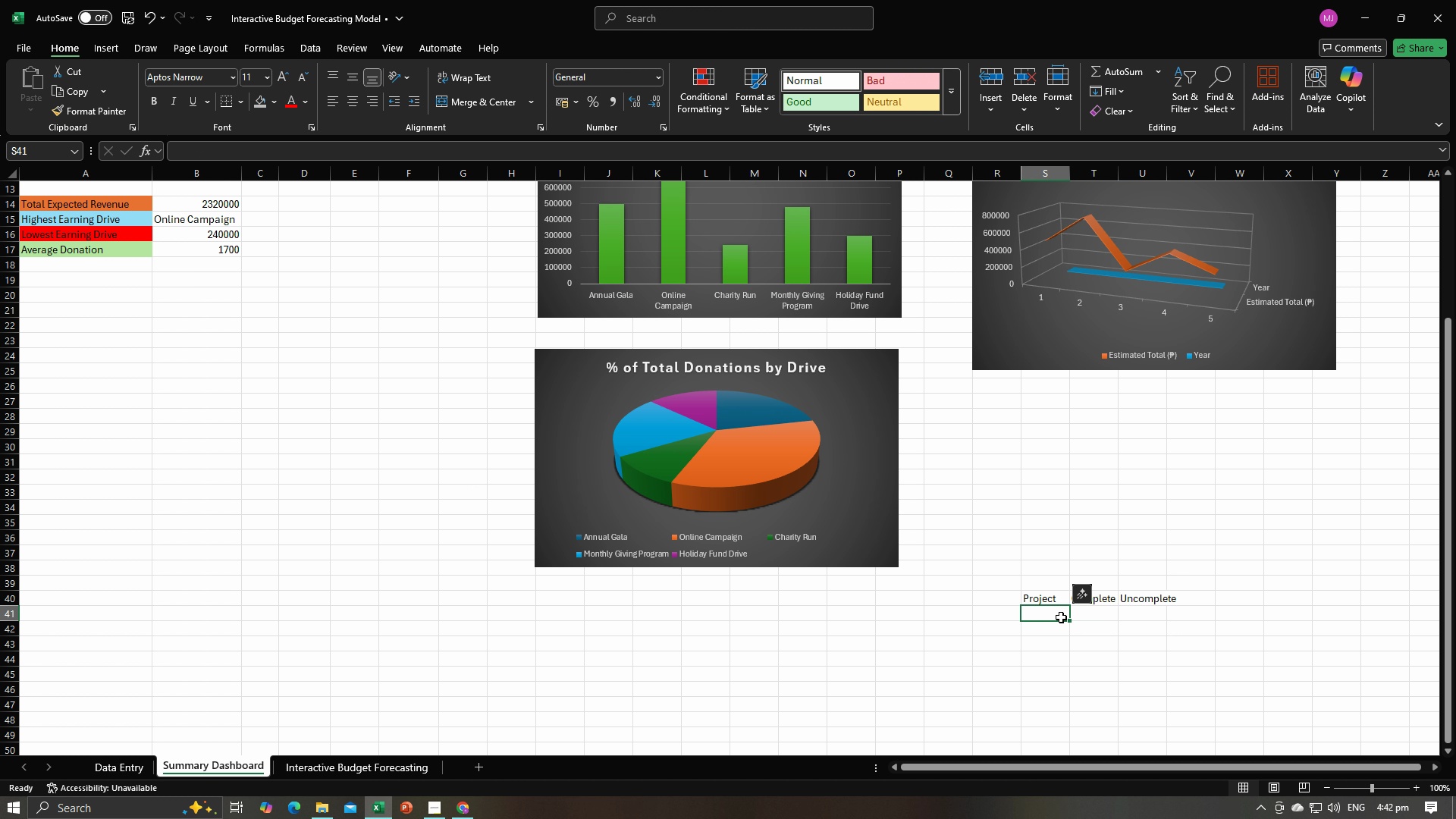 
double_click([1061, 617])
 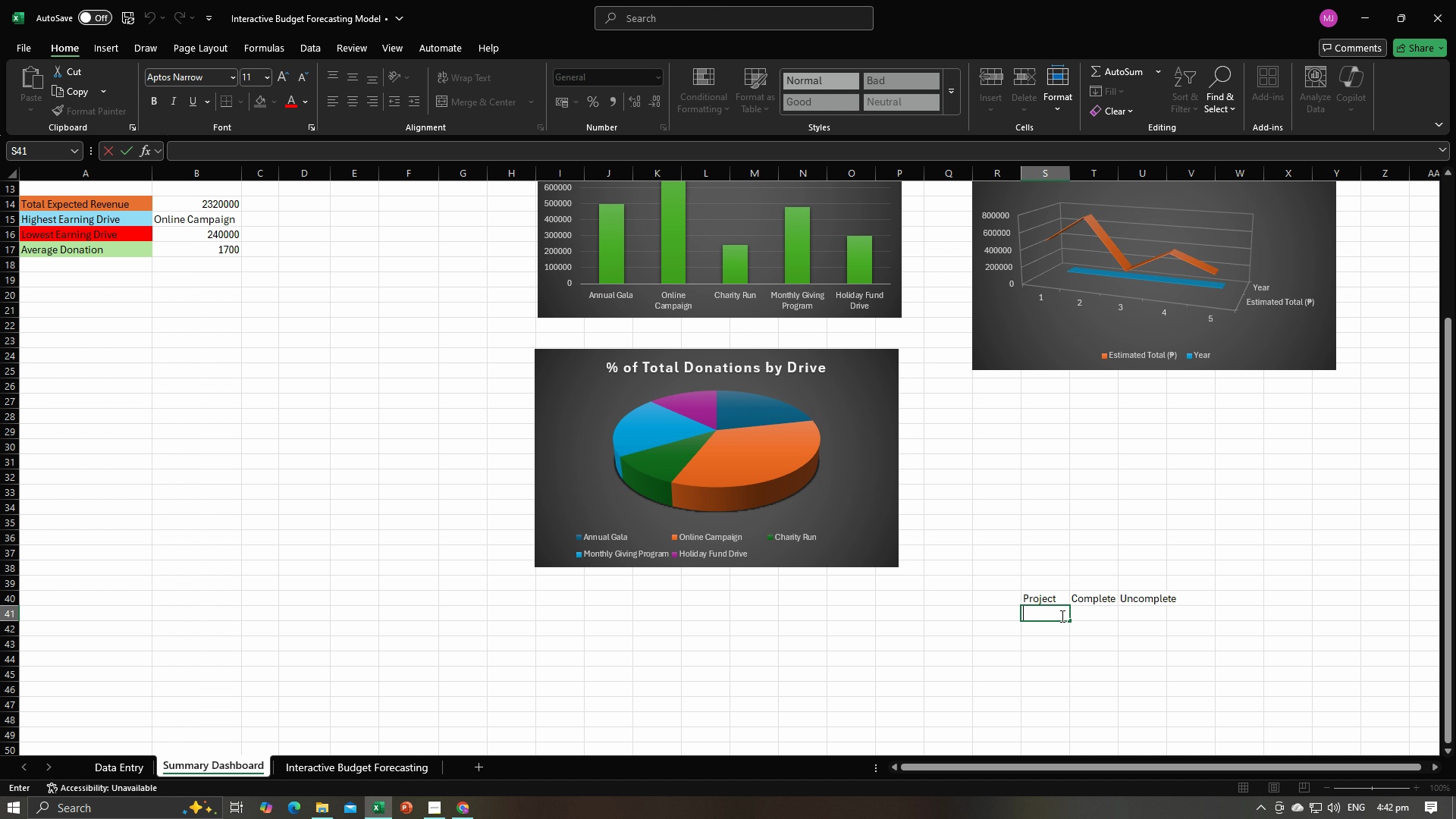 
wait(6.85)
 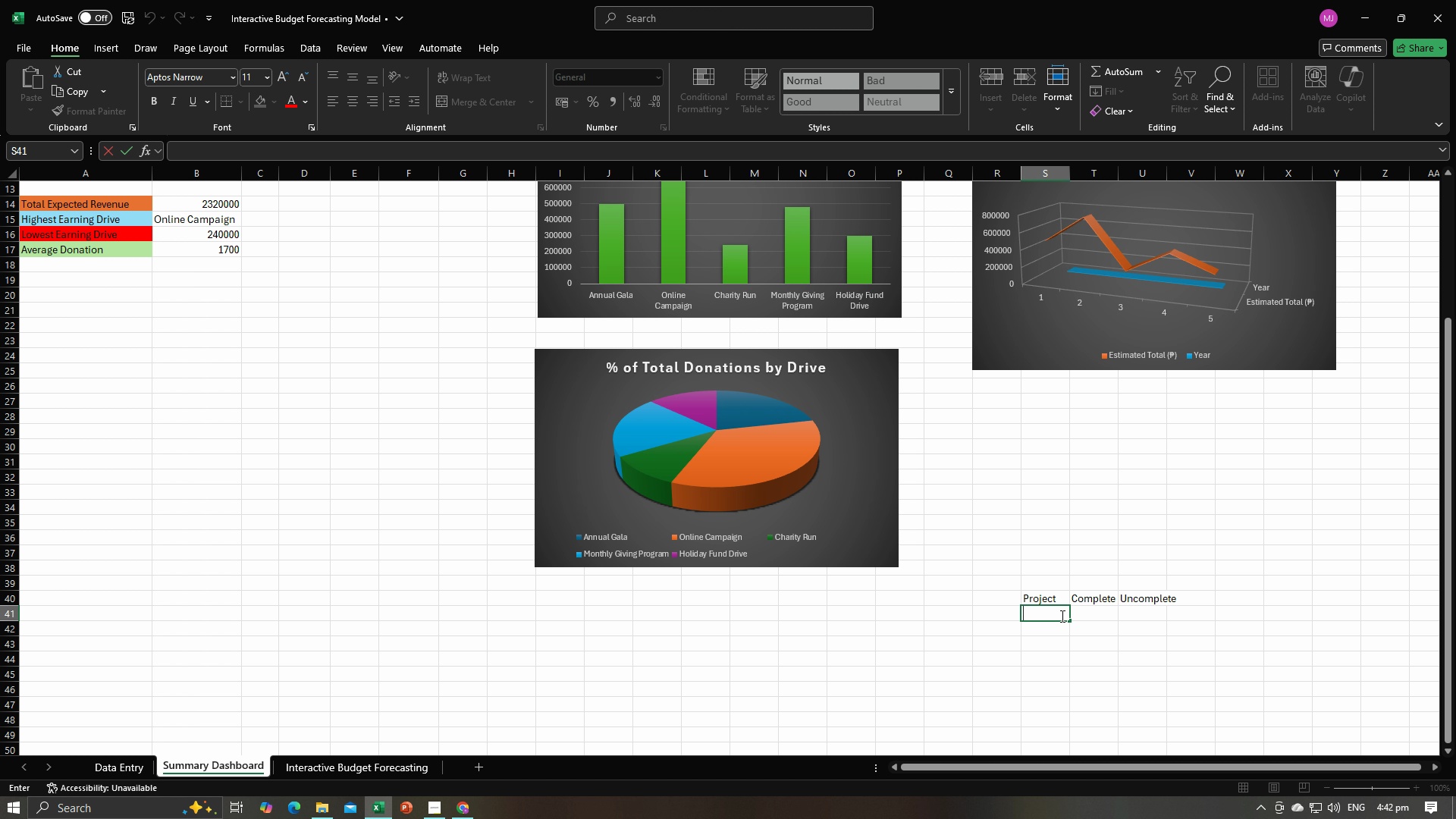 
key(1)
 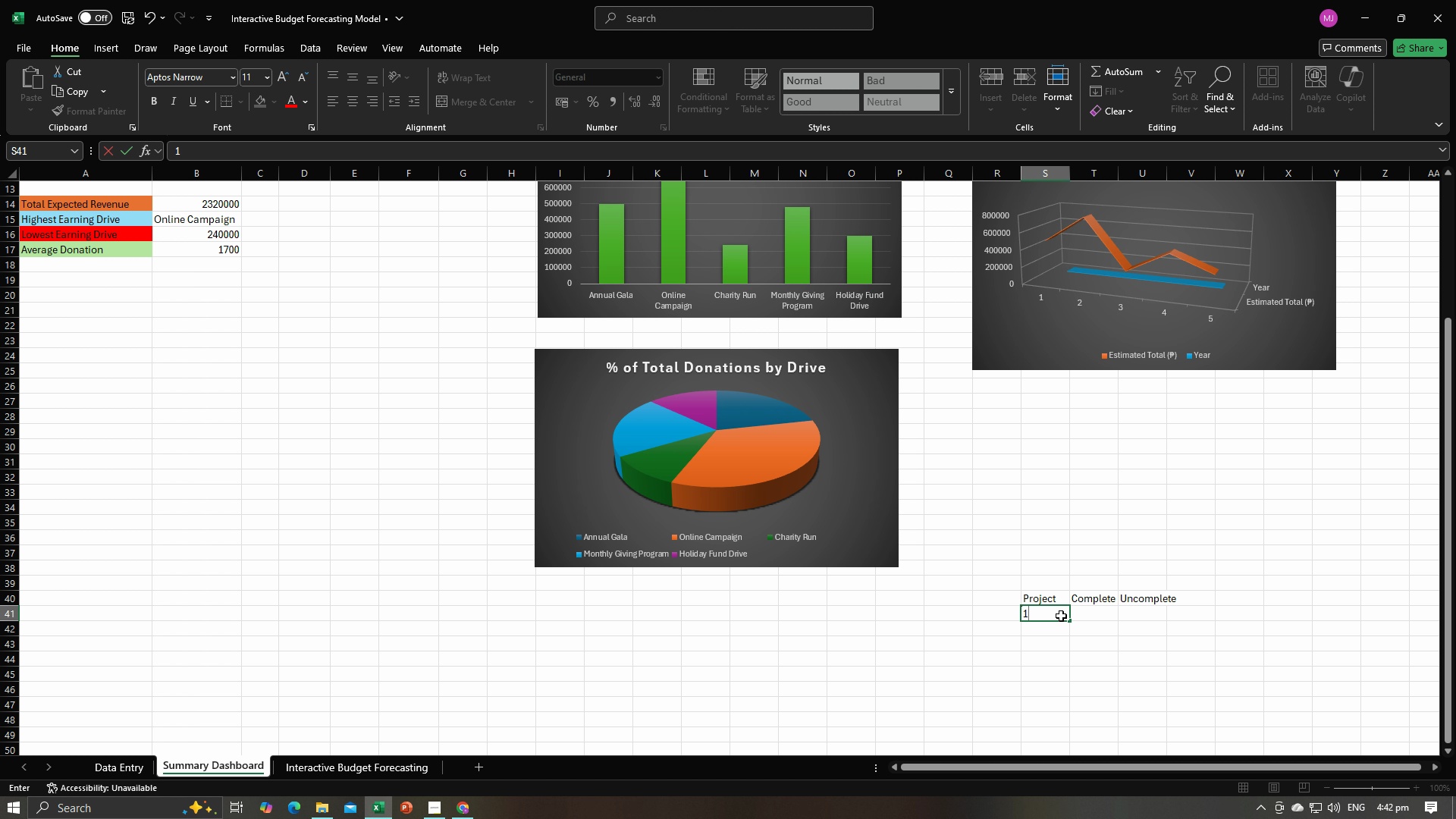 
key(Tab)
 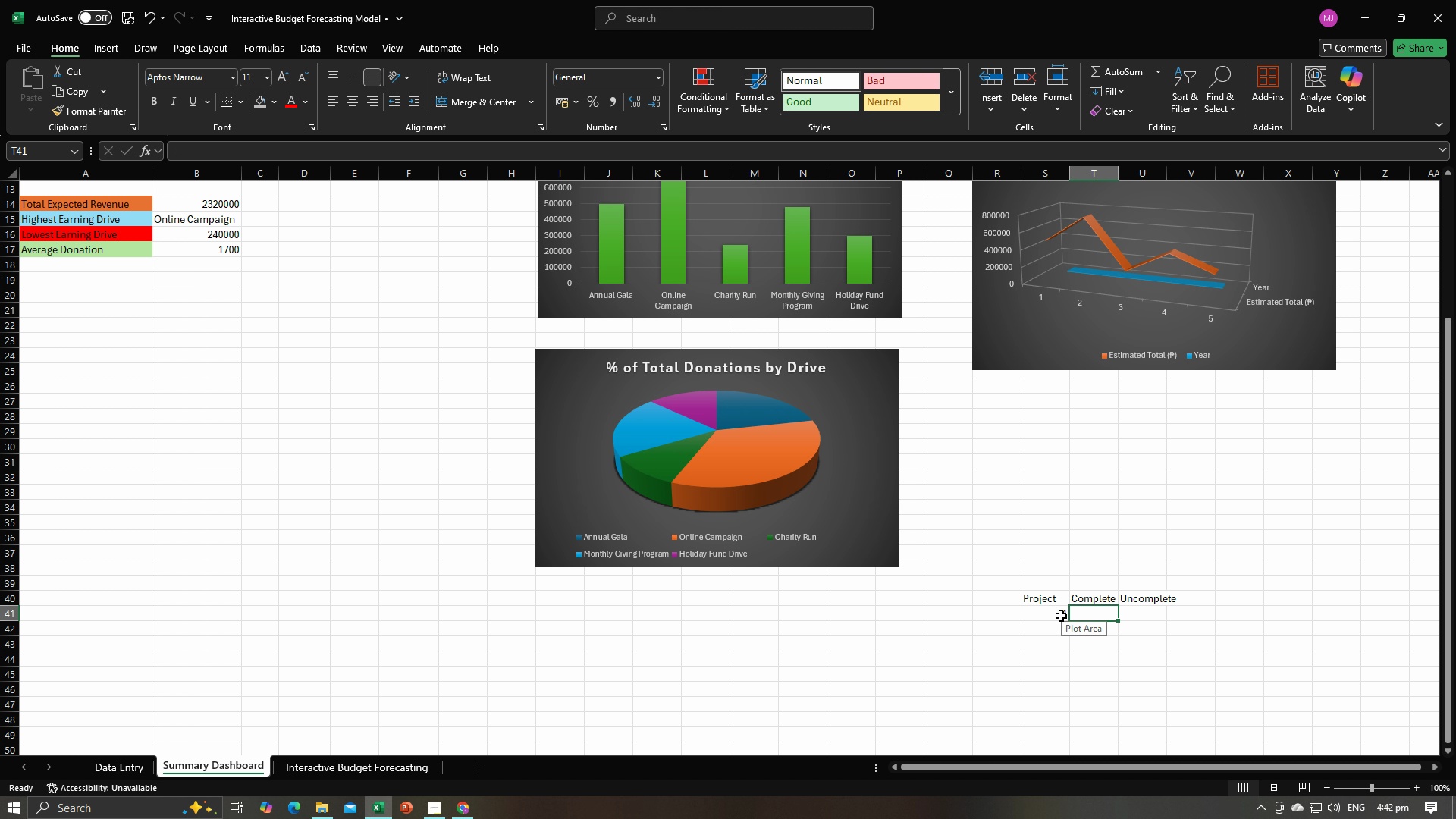 
type(95)
 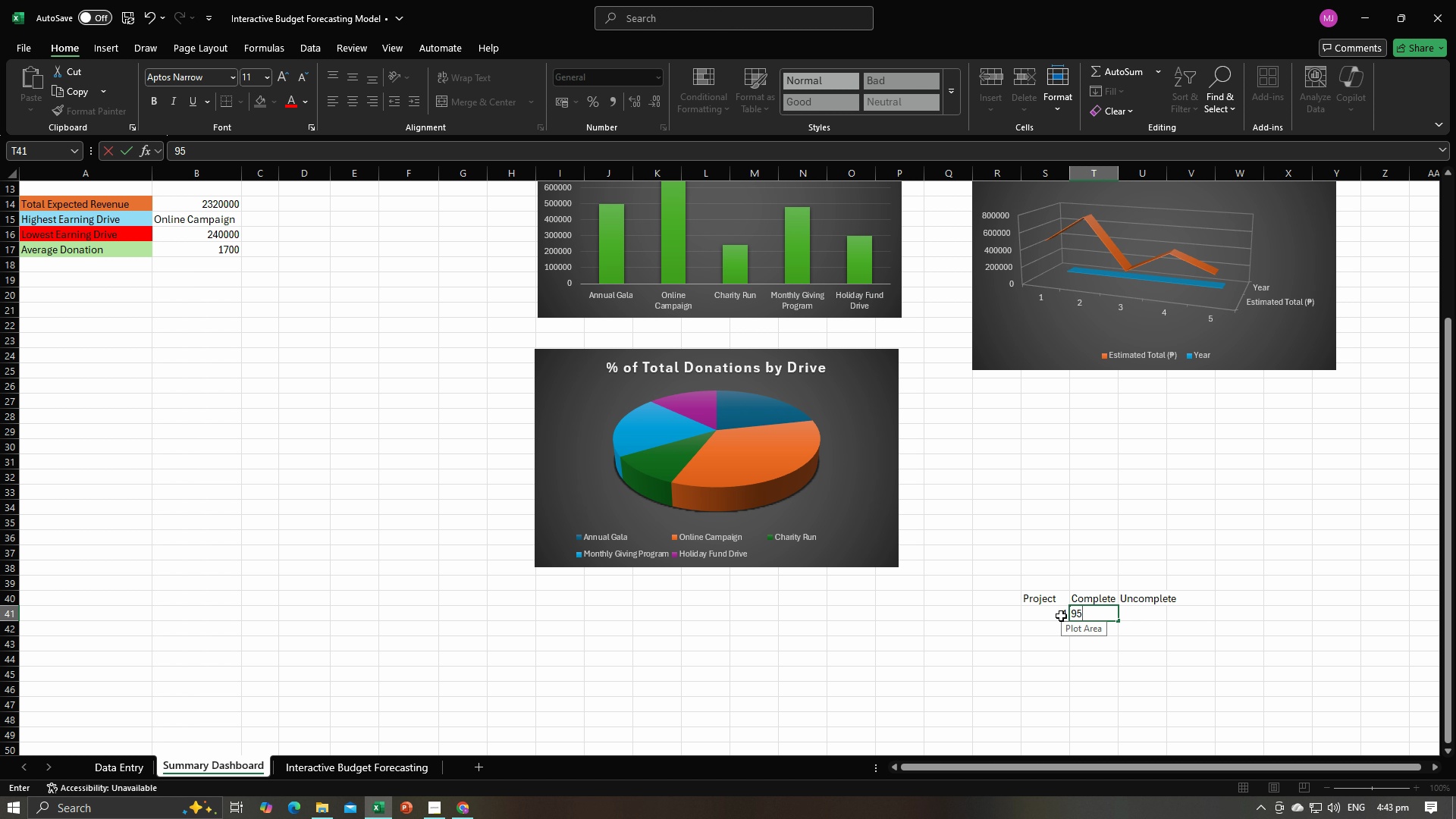 
hold_key(key=ShiftRight, duration=1.52)
 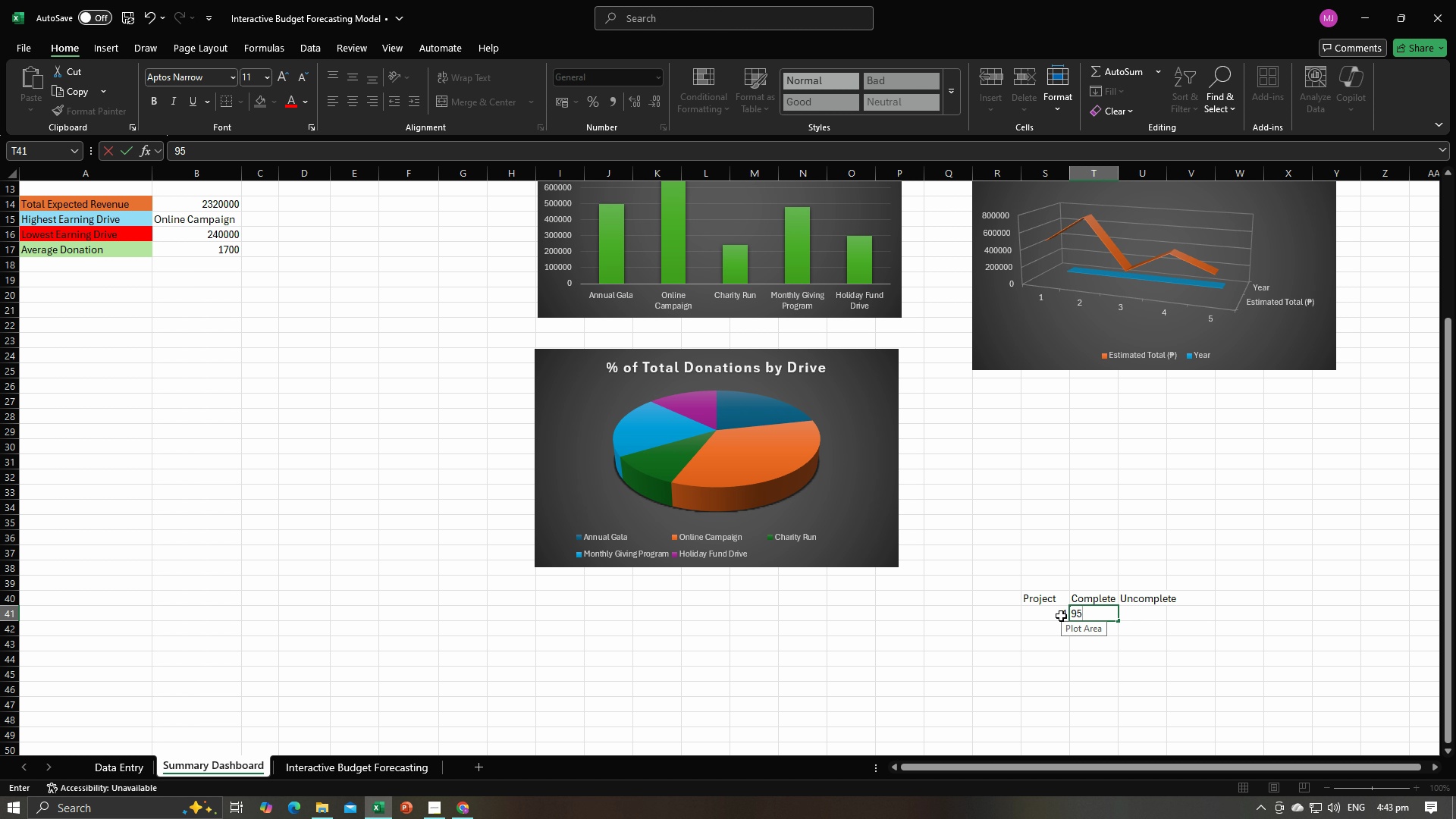 
hold_key(key=ShiftRight, duration=1.53)
 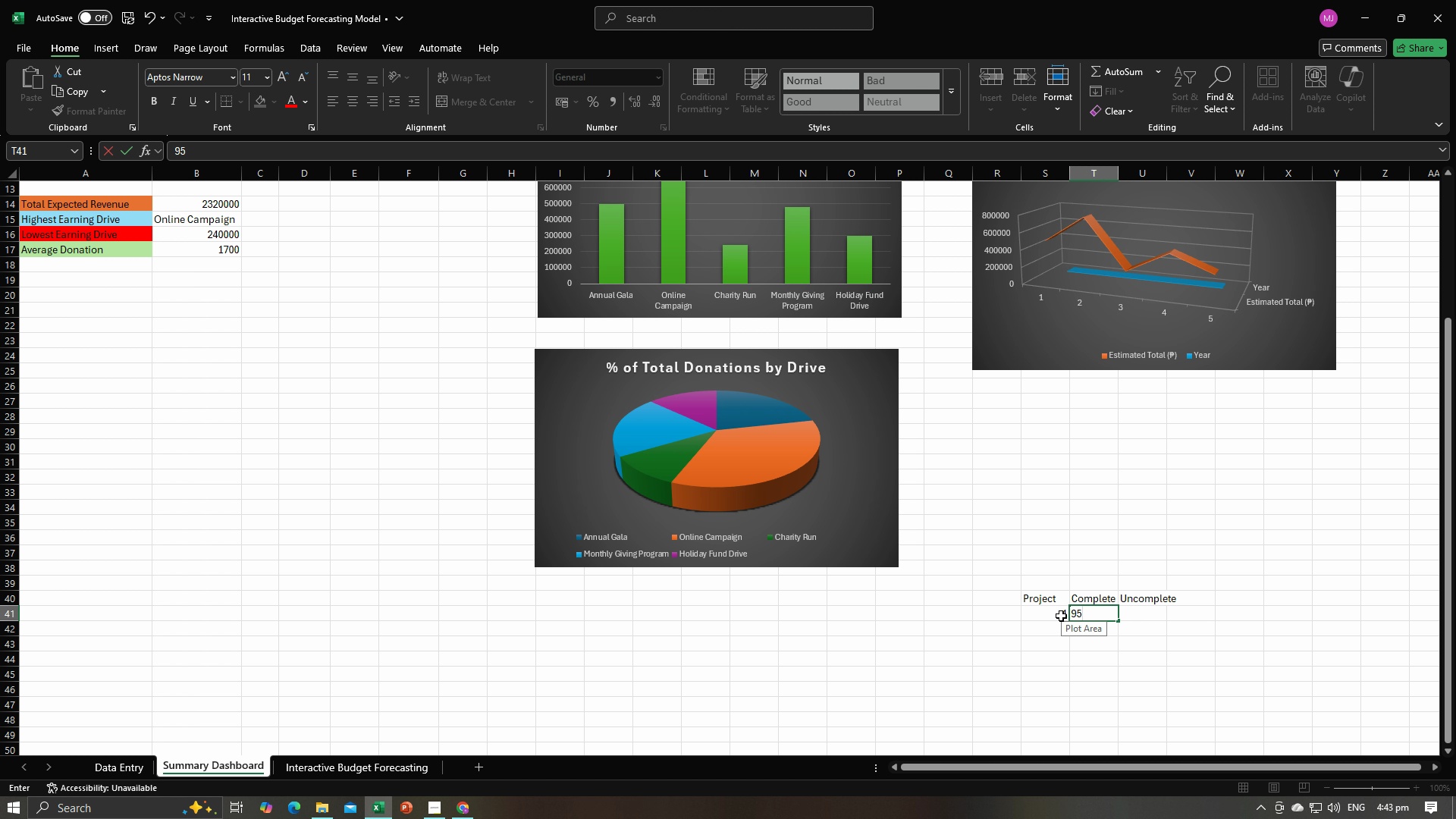 
hold_key(key=ShiftRight, duration=1.51)
 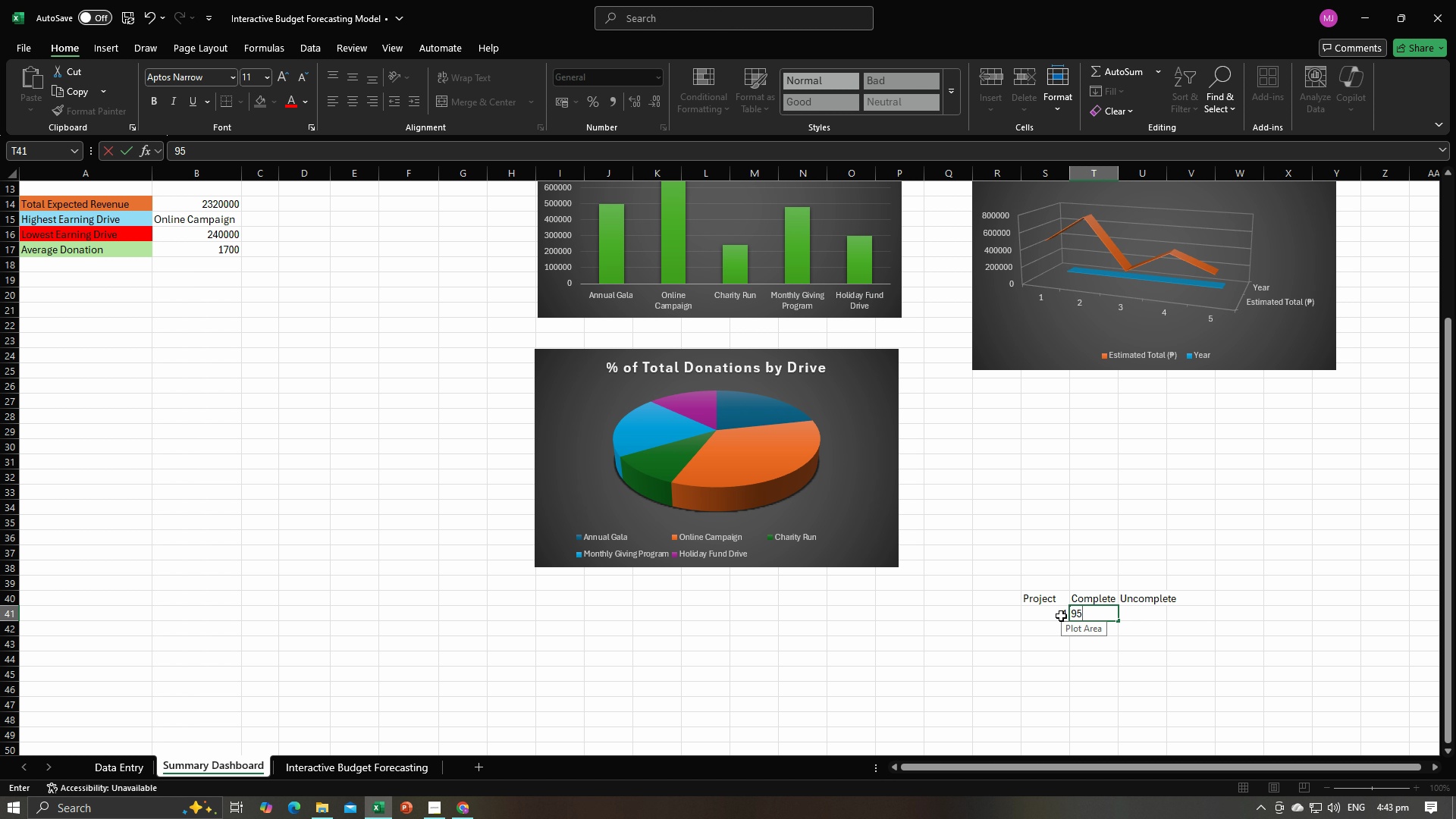 
key(Shift+5)
 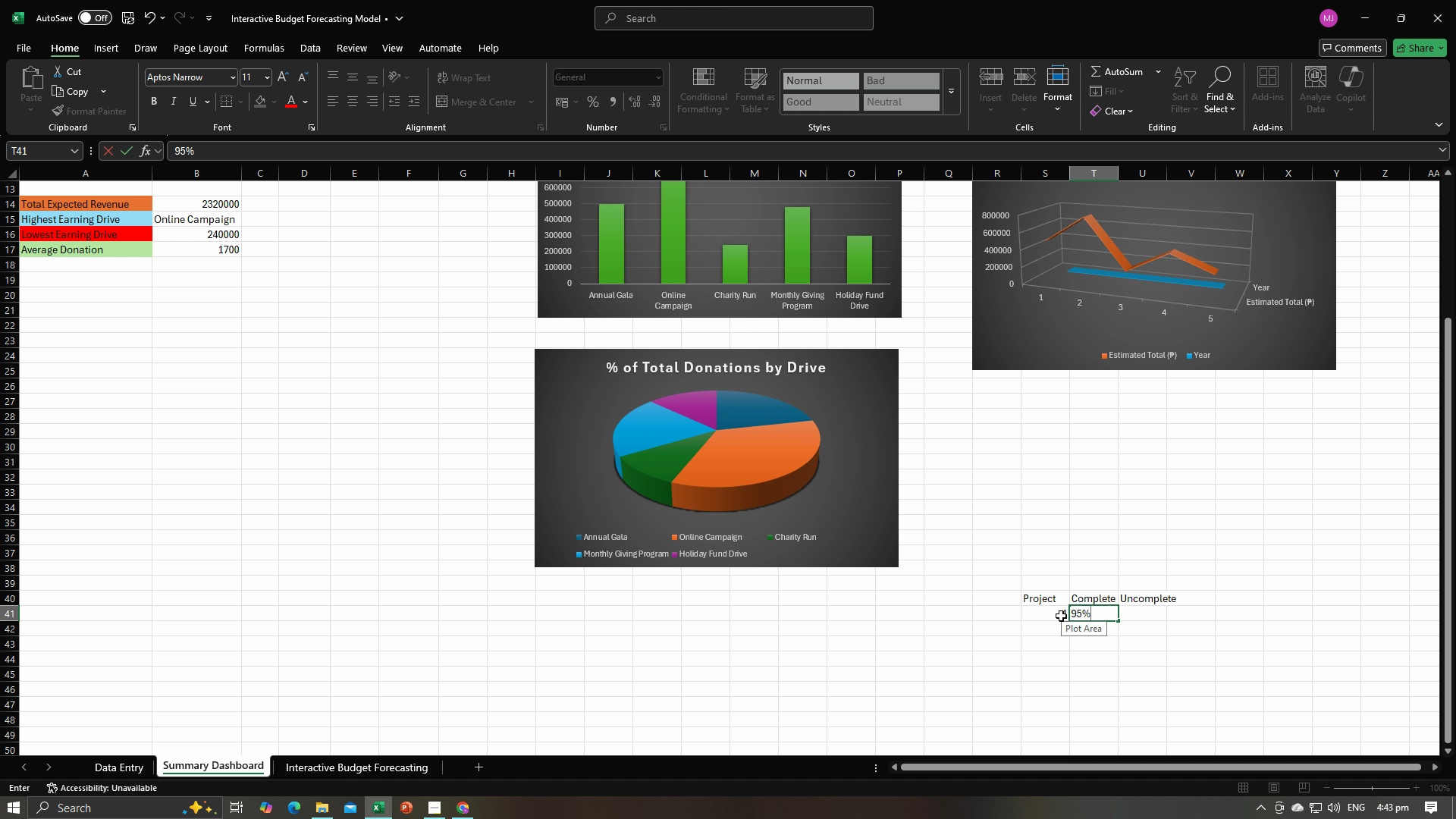 
wait(5.37)
 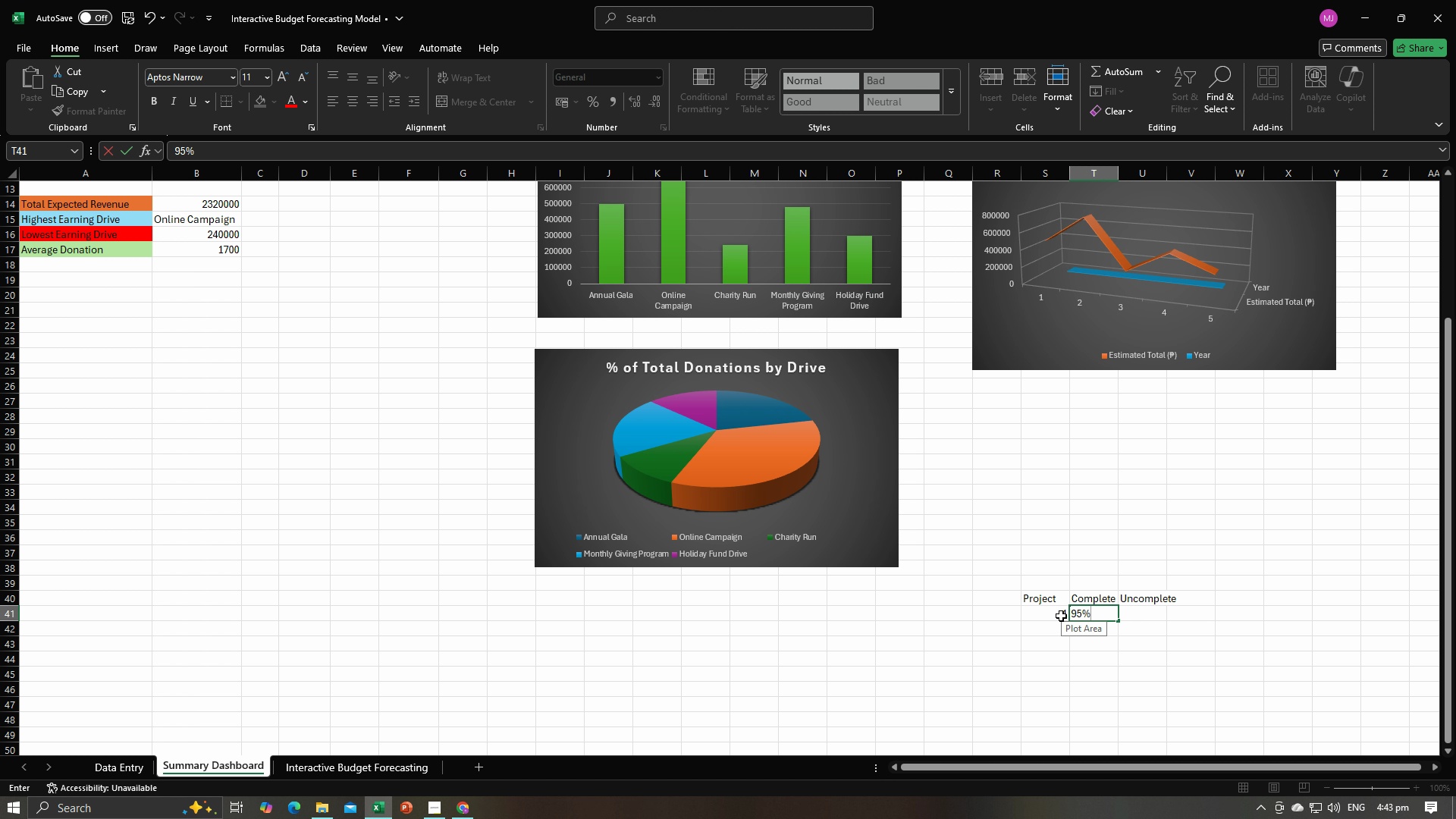 
left_click([1132, 612])
 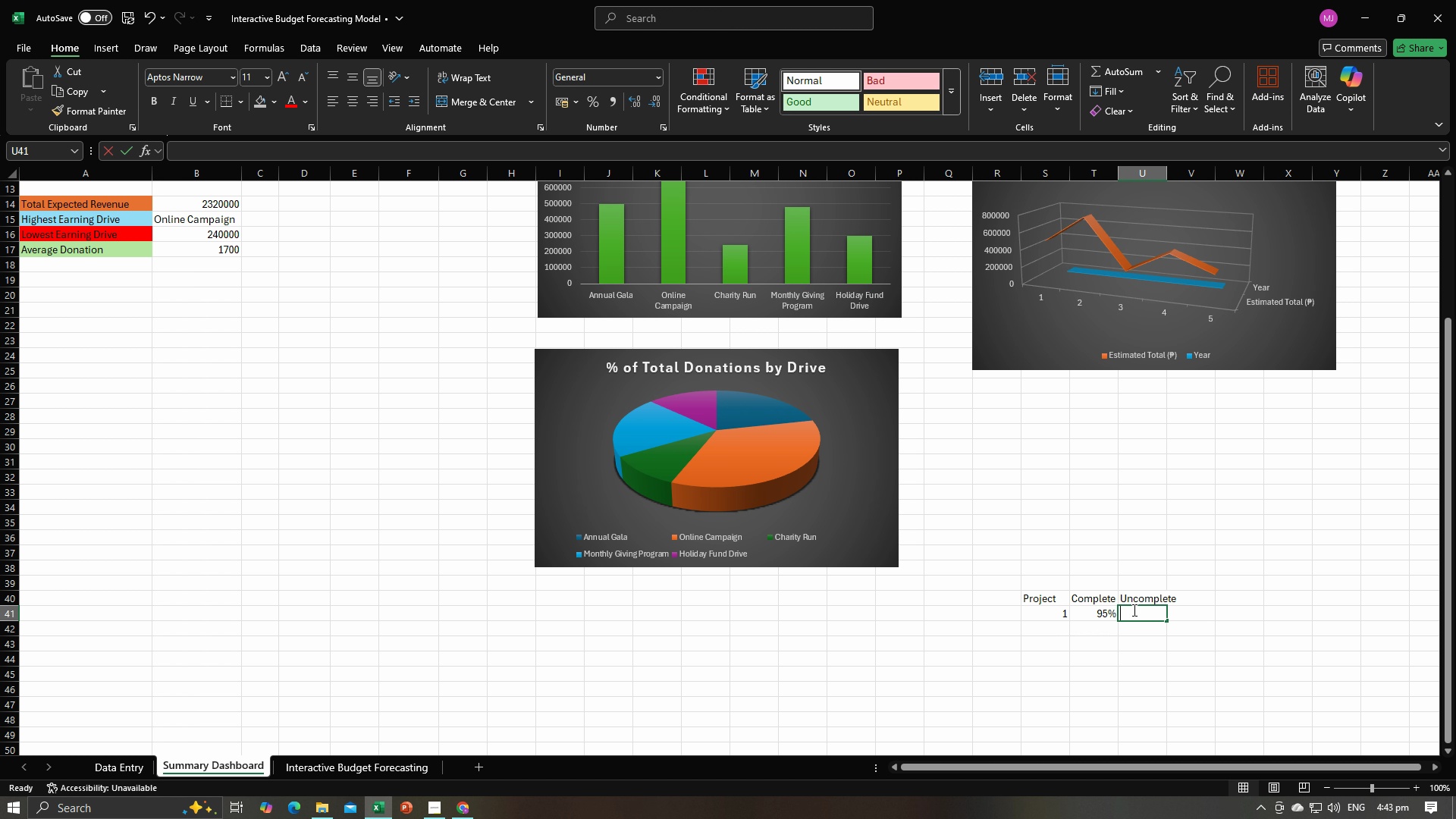 
type(5%)
 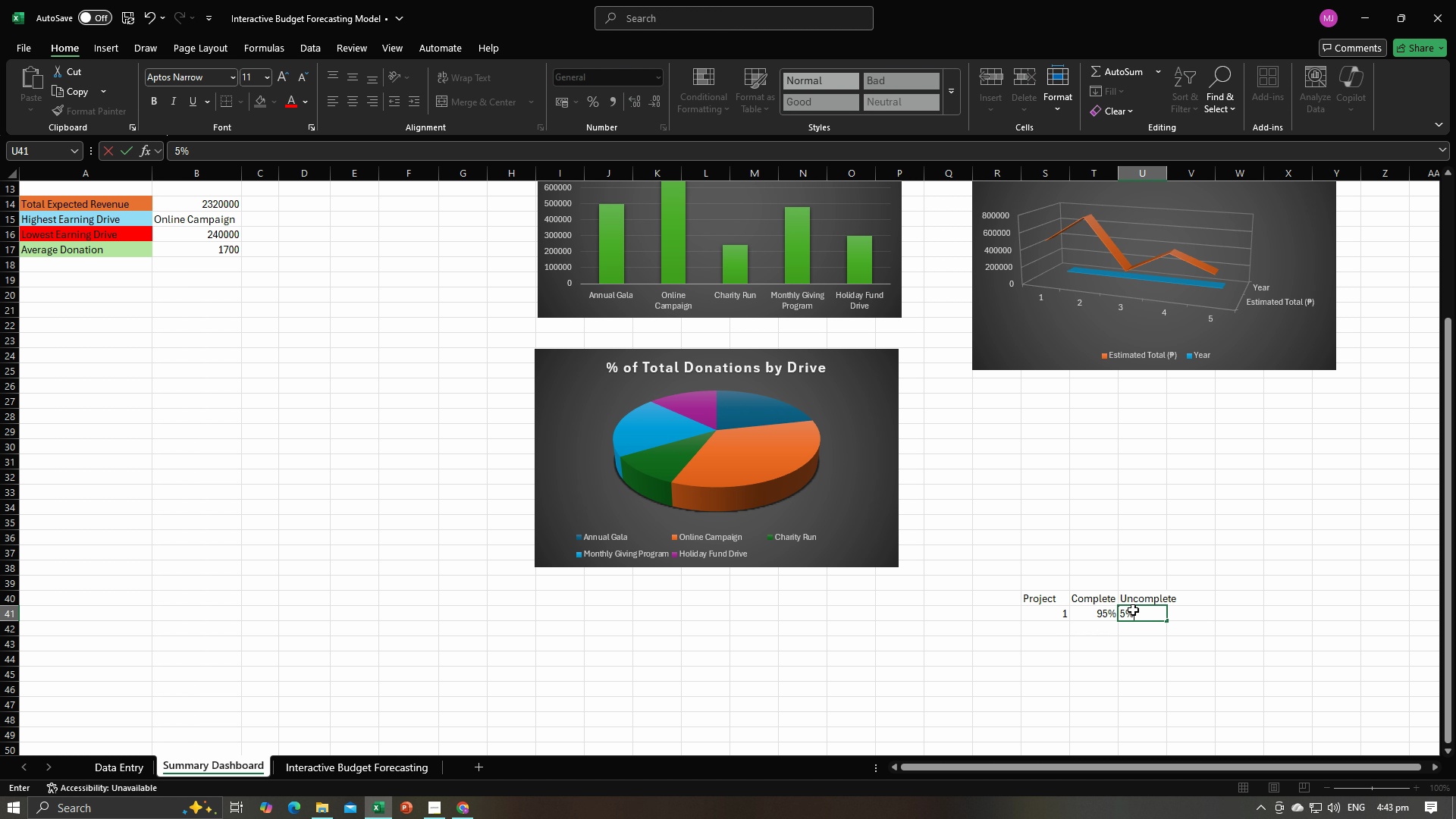 
 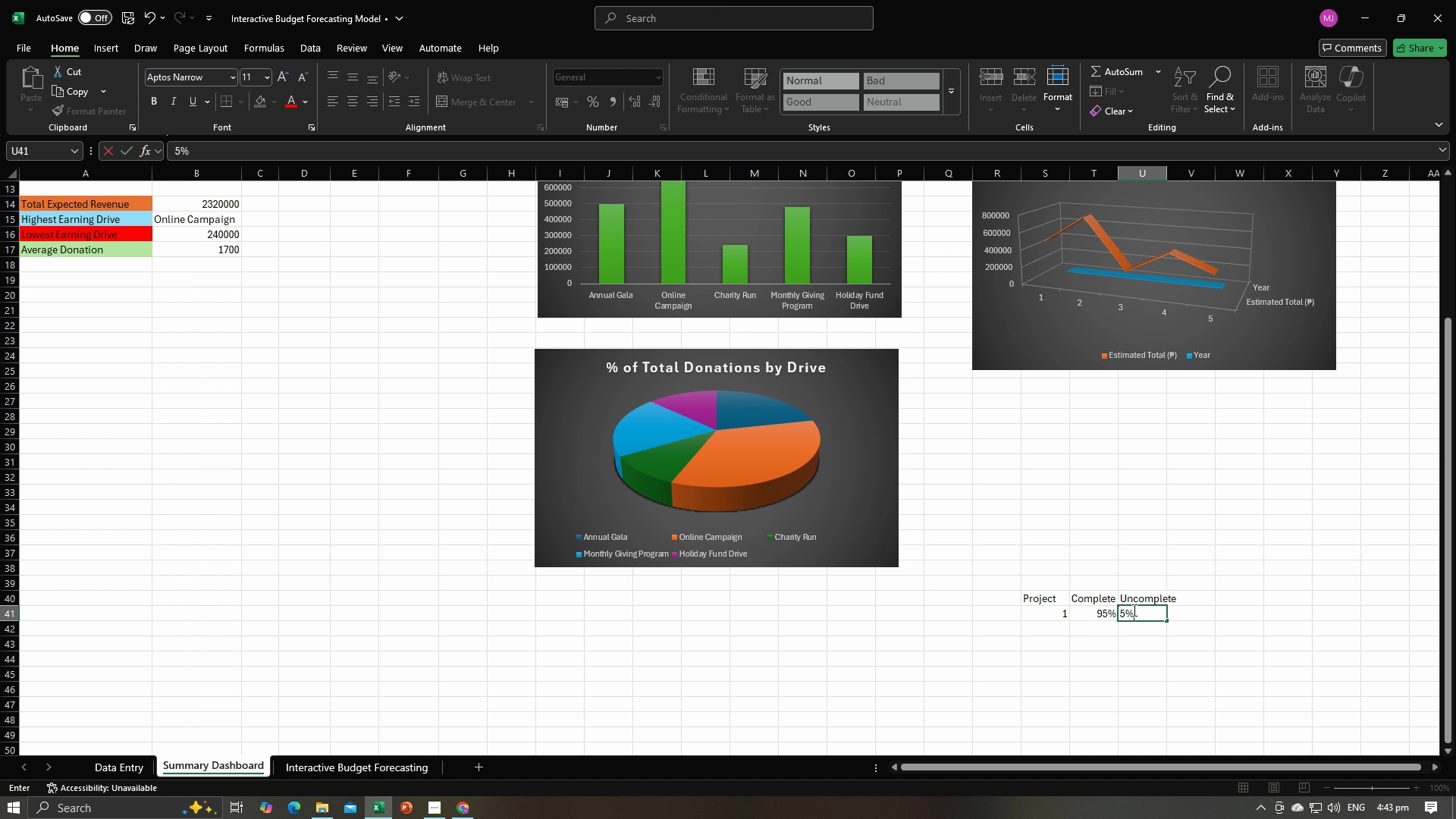 
key(Enter)
 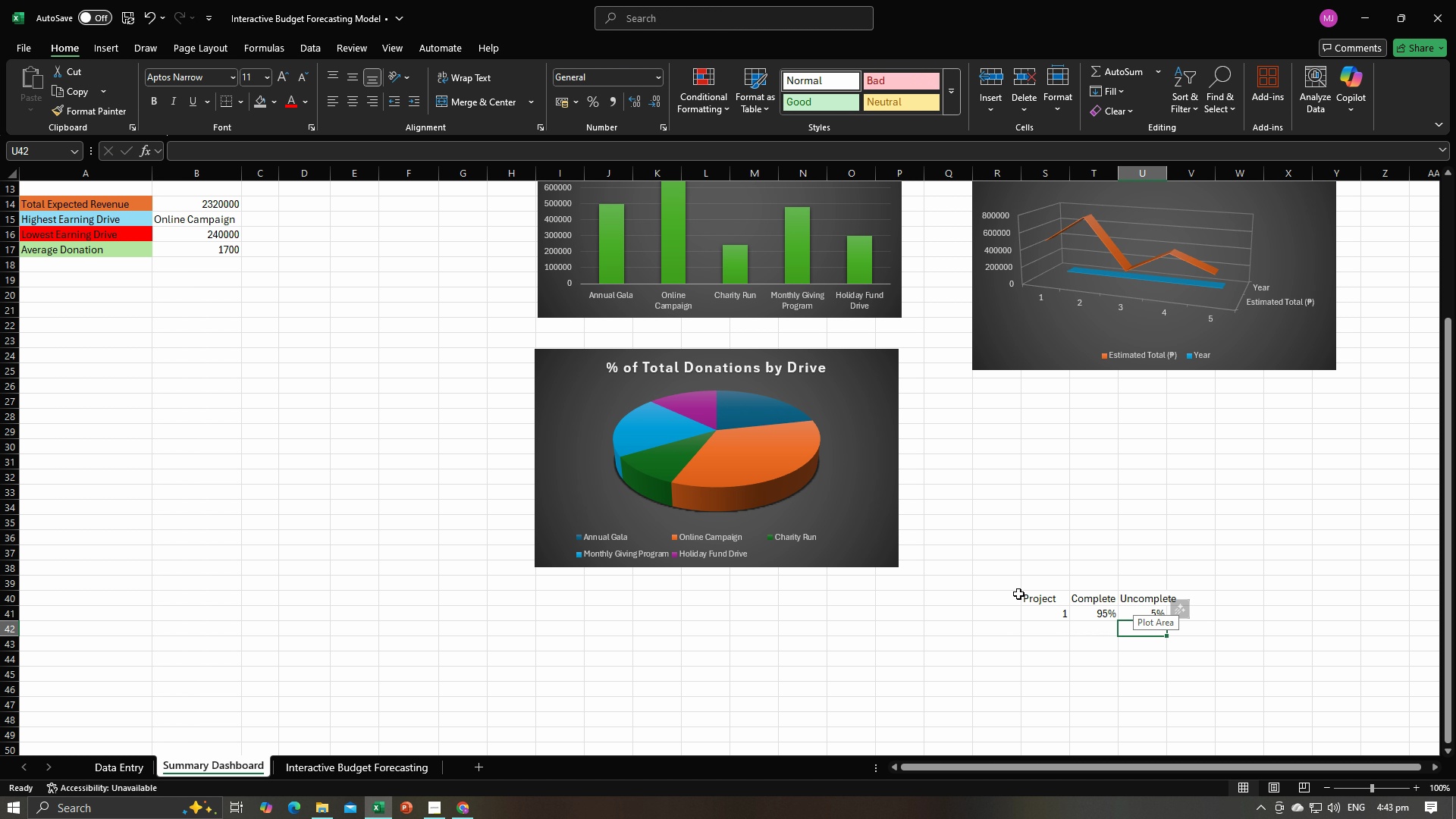 
left_click_drag(start_coordinate=[1034, 598], to_coordinate=[1153, 613])
 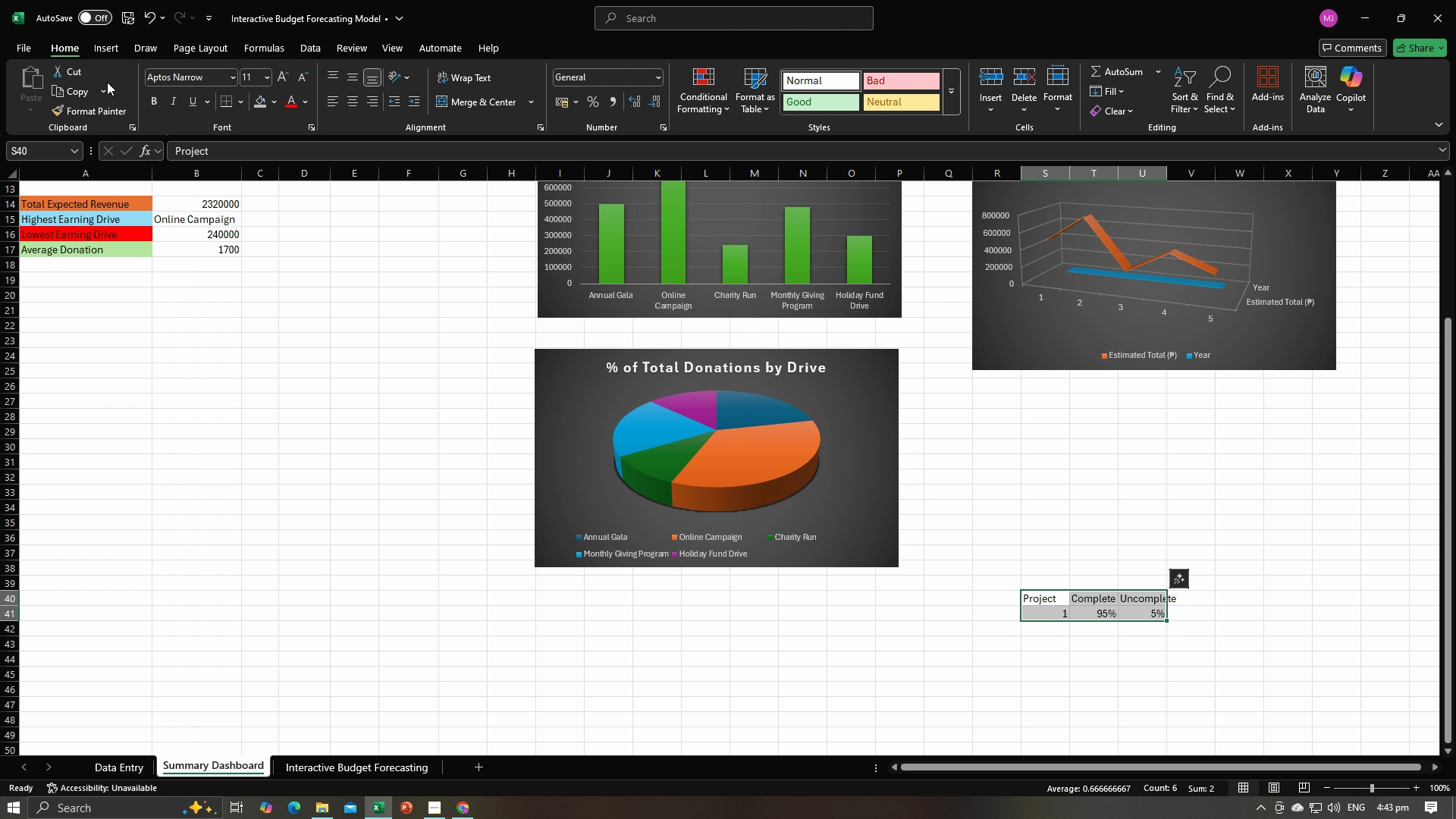 
left_click([106, 49])
 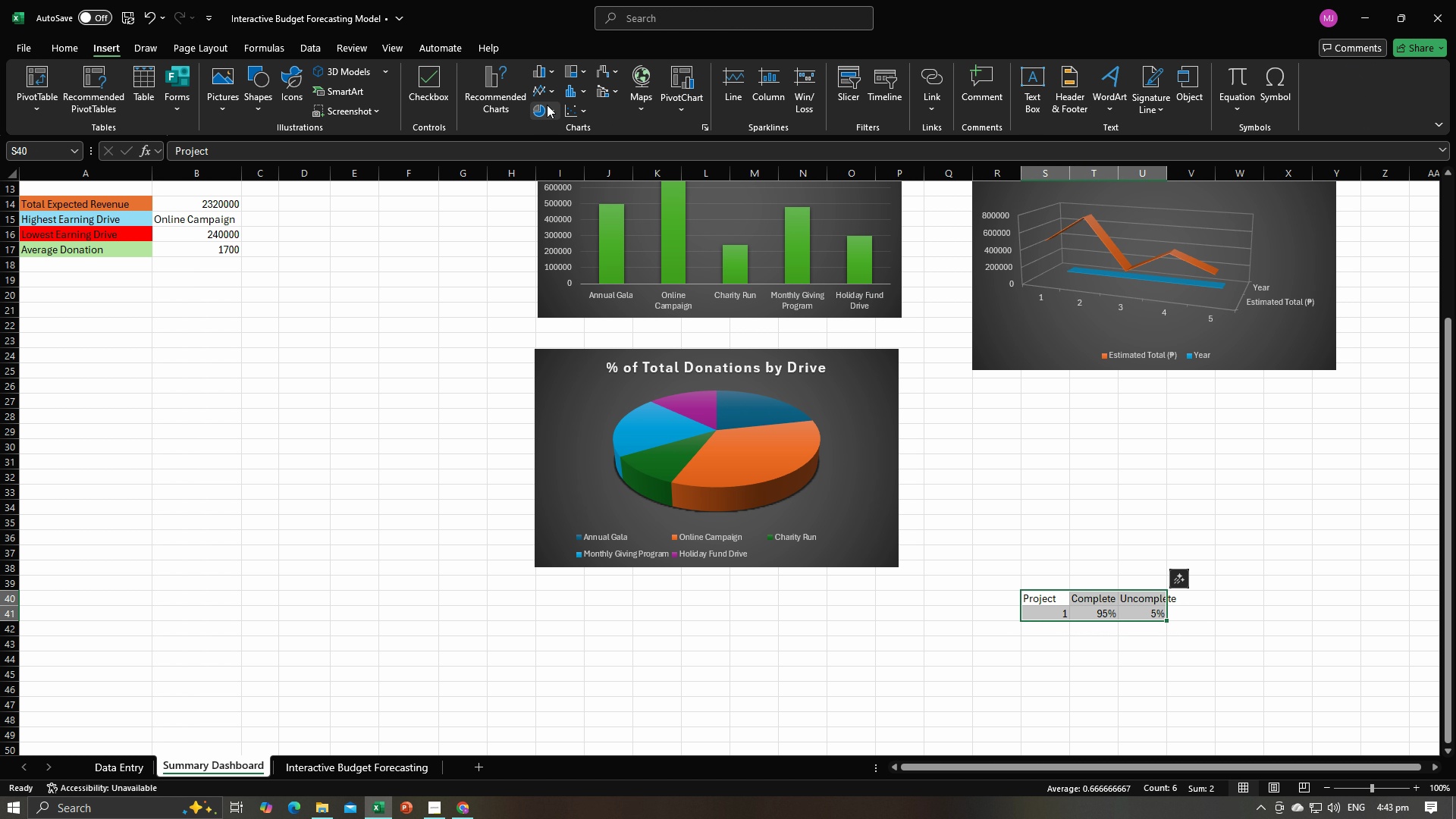 
left_click([549, 105])
 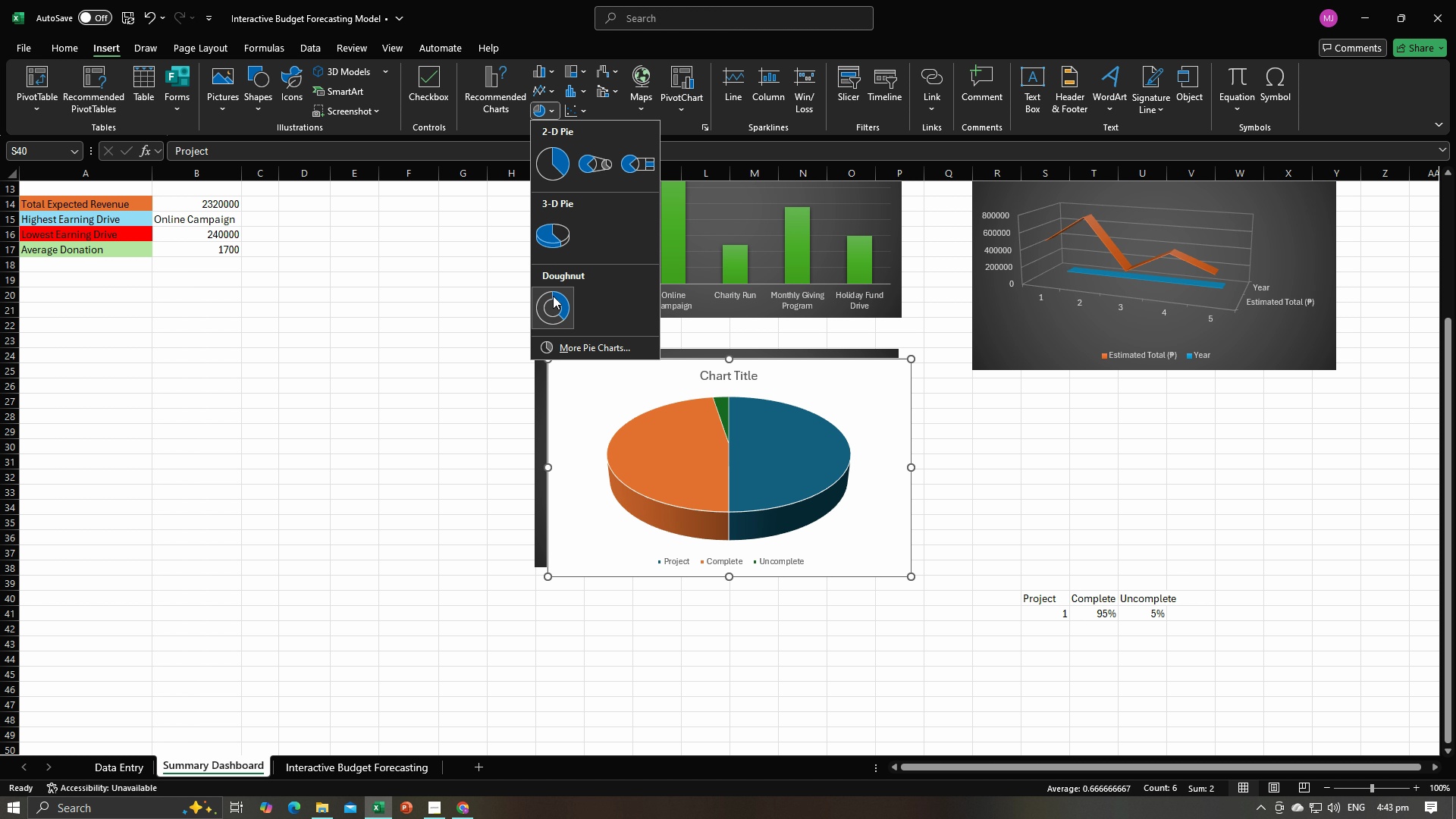 
left_click([553, 296])
 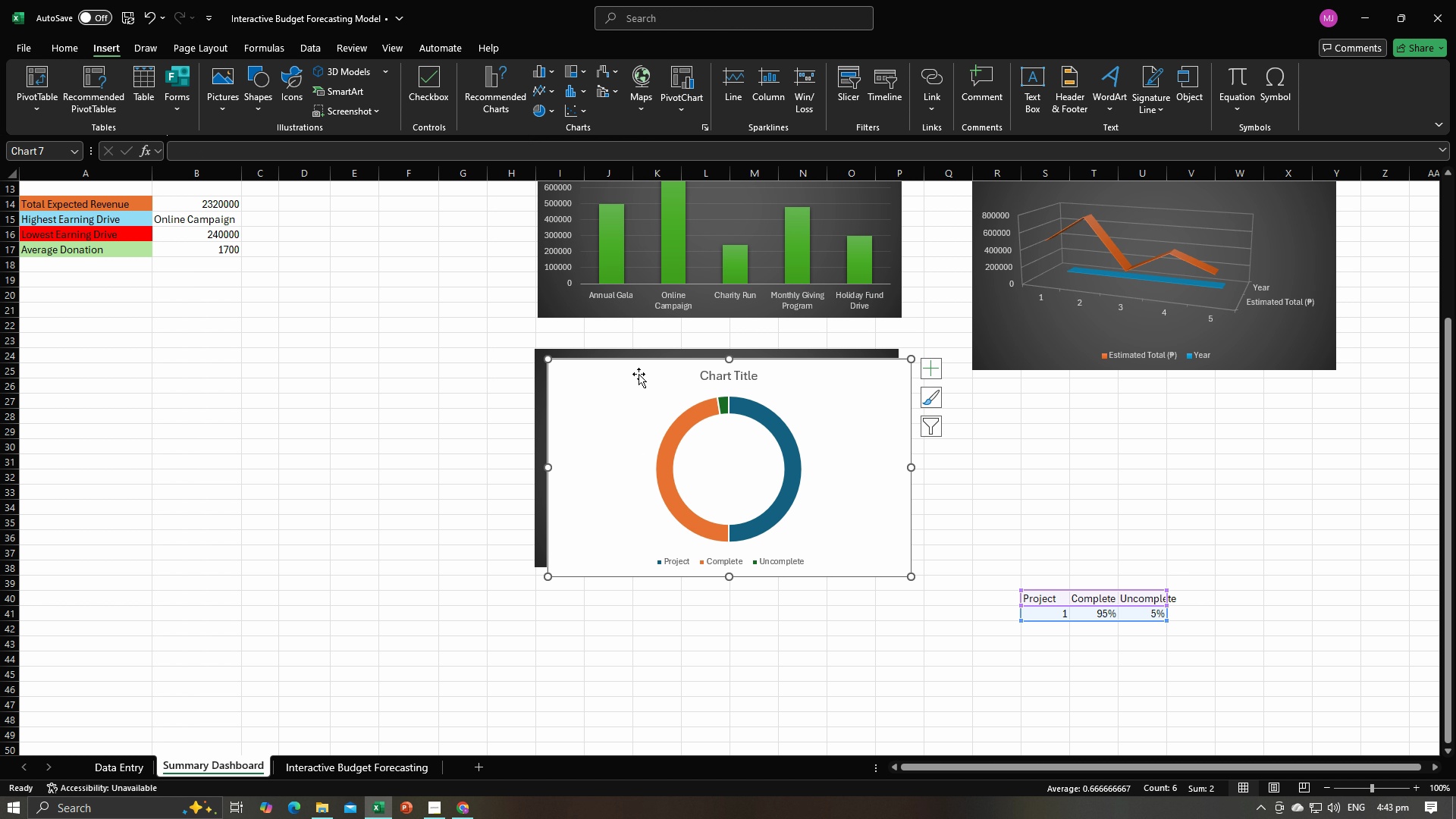 
left_click_drag(start_coordinate=[639, 374], to_coordinate=[1048, 391])
 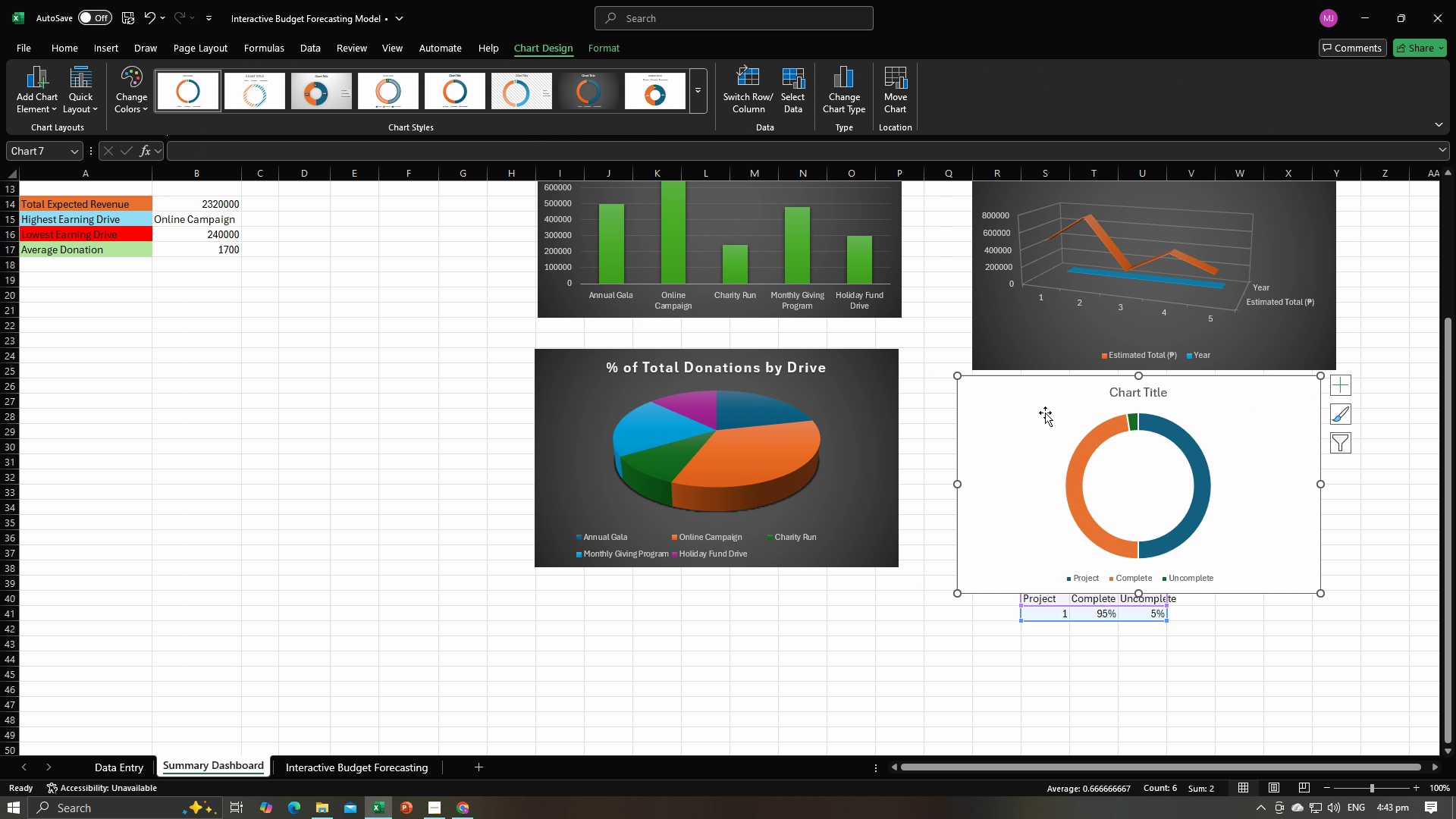 
left_click_drag(start_coordinate=[1046, 391], to_coordinate=[1062, 409])
 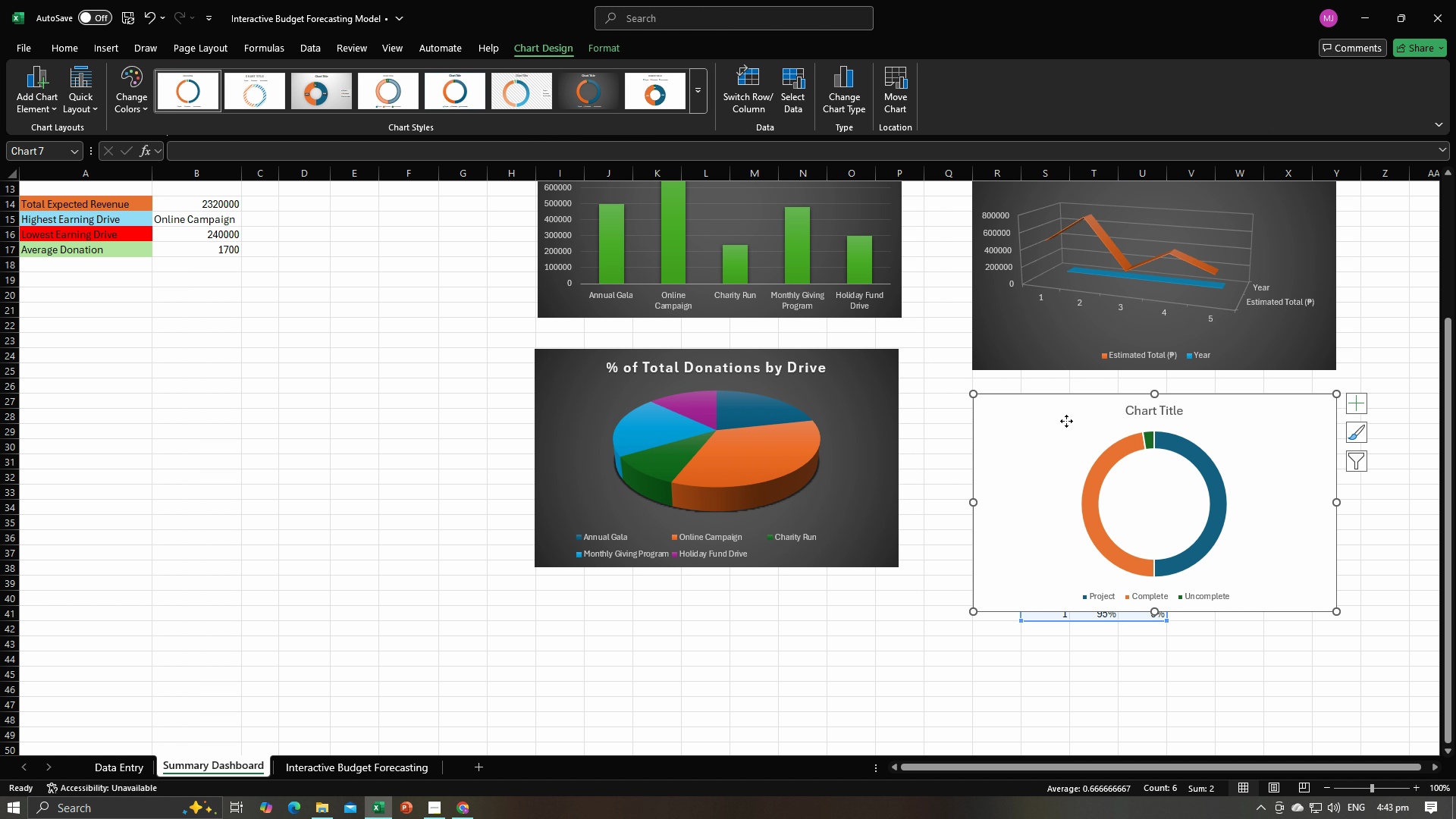 
left_click_drag(start_coordinate=[1066, 420], to_coordinate=[1047, 353])
 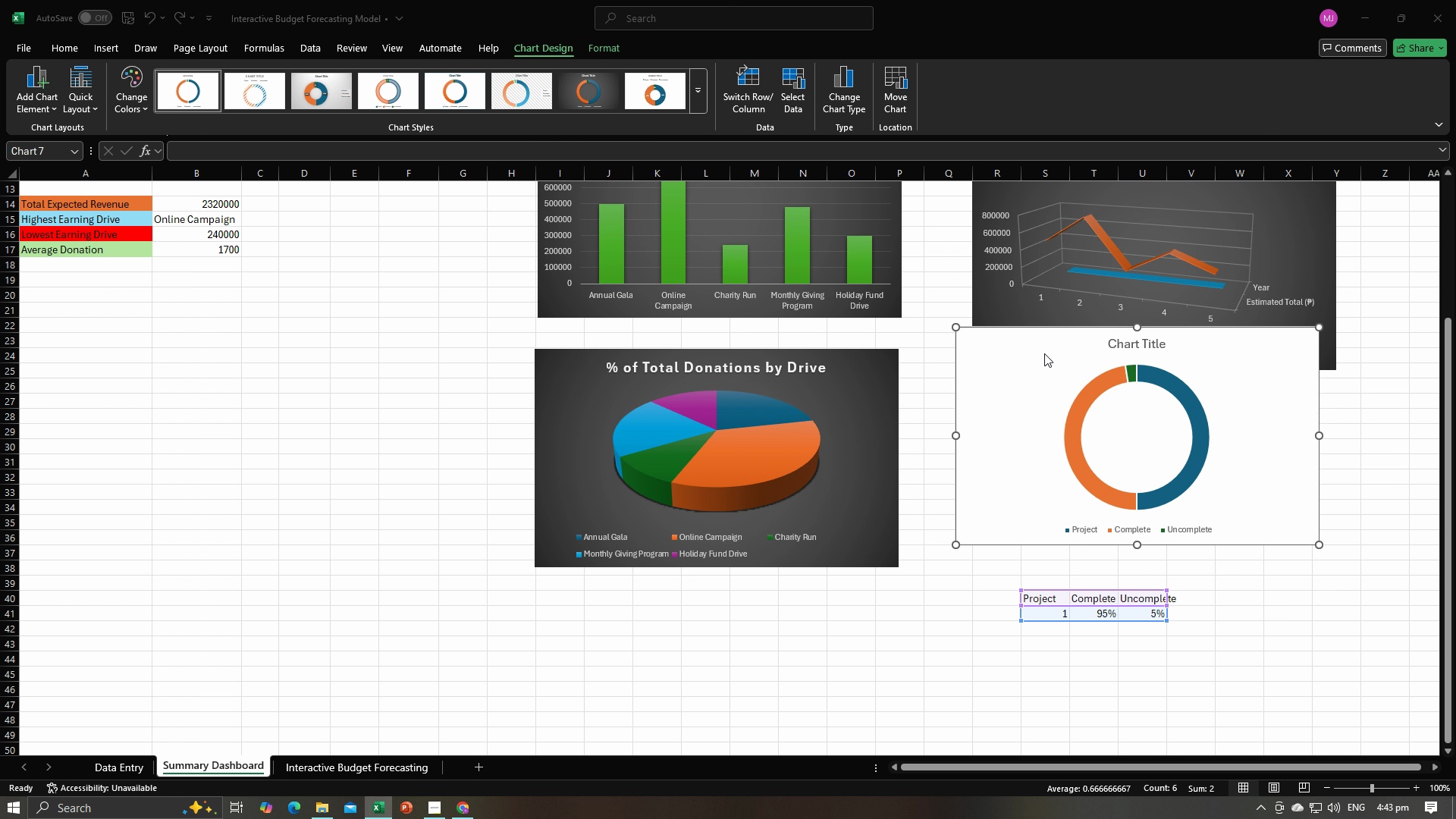 
key(Alt+AltLeft)
 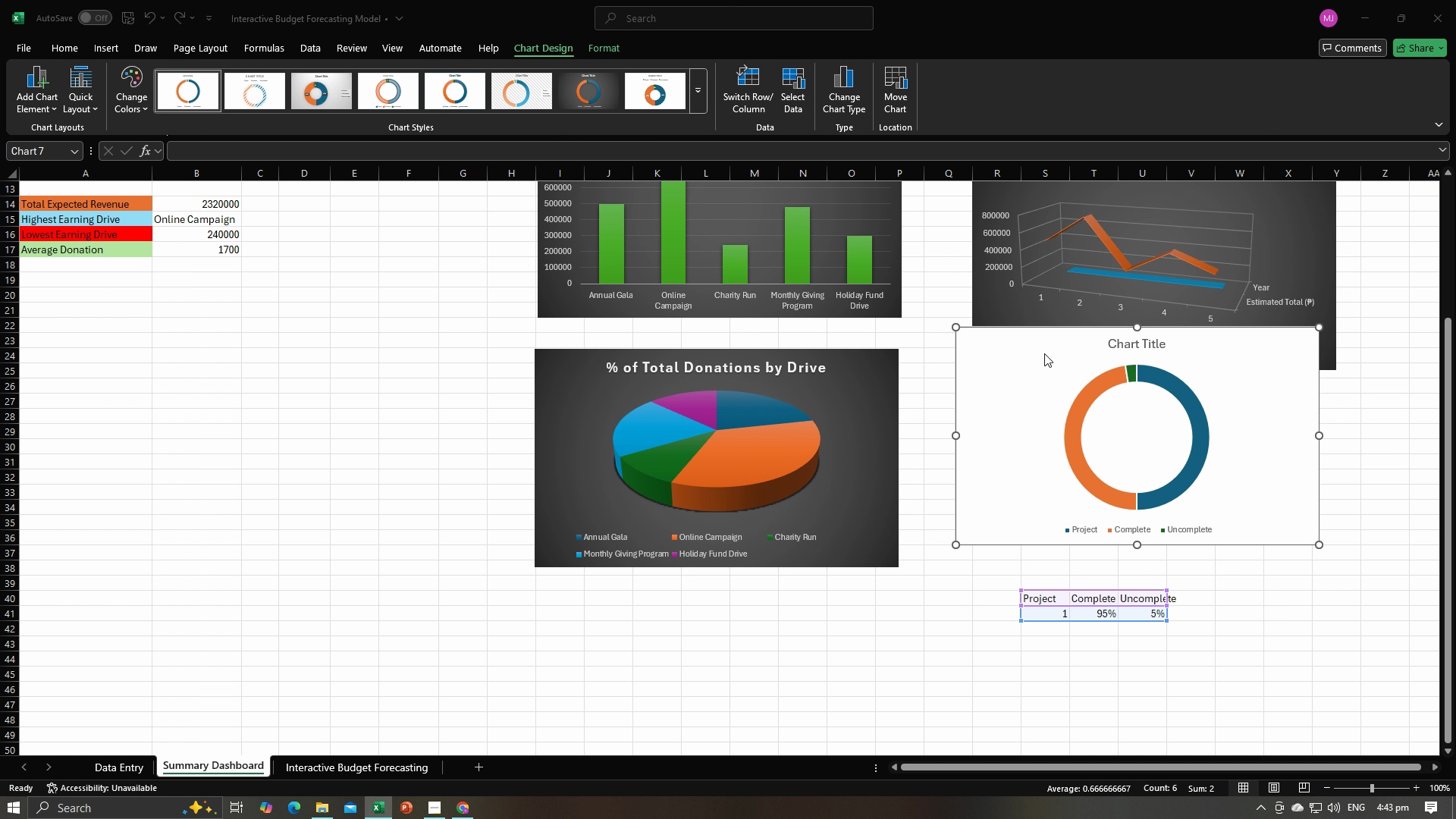 
key(Alt+Tab)